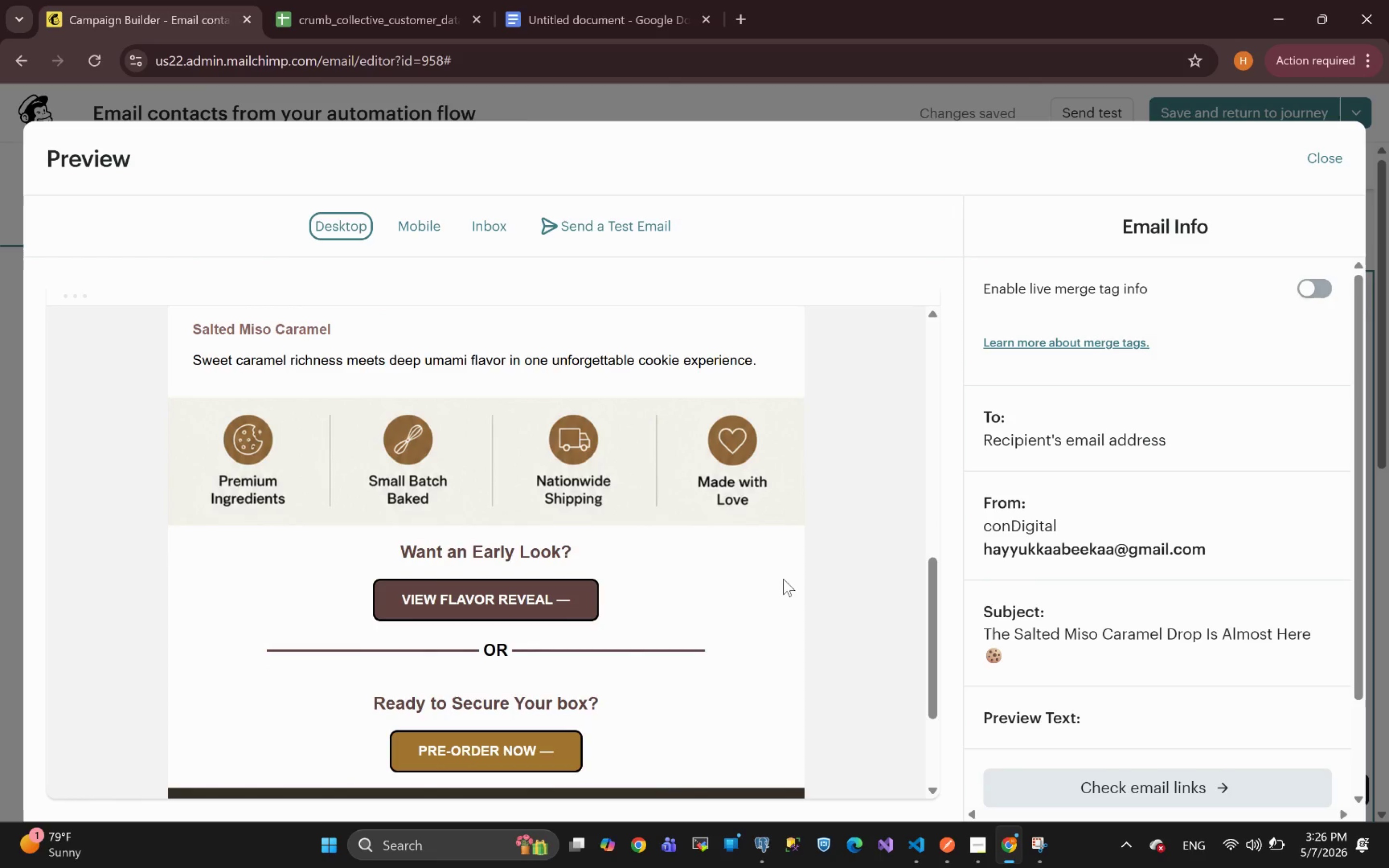 
left_click([426, 217])
 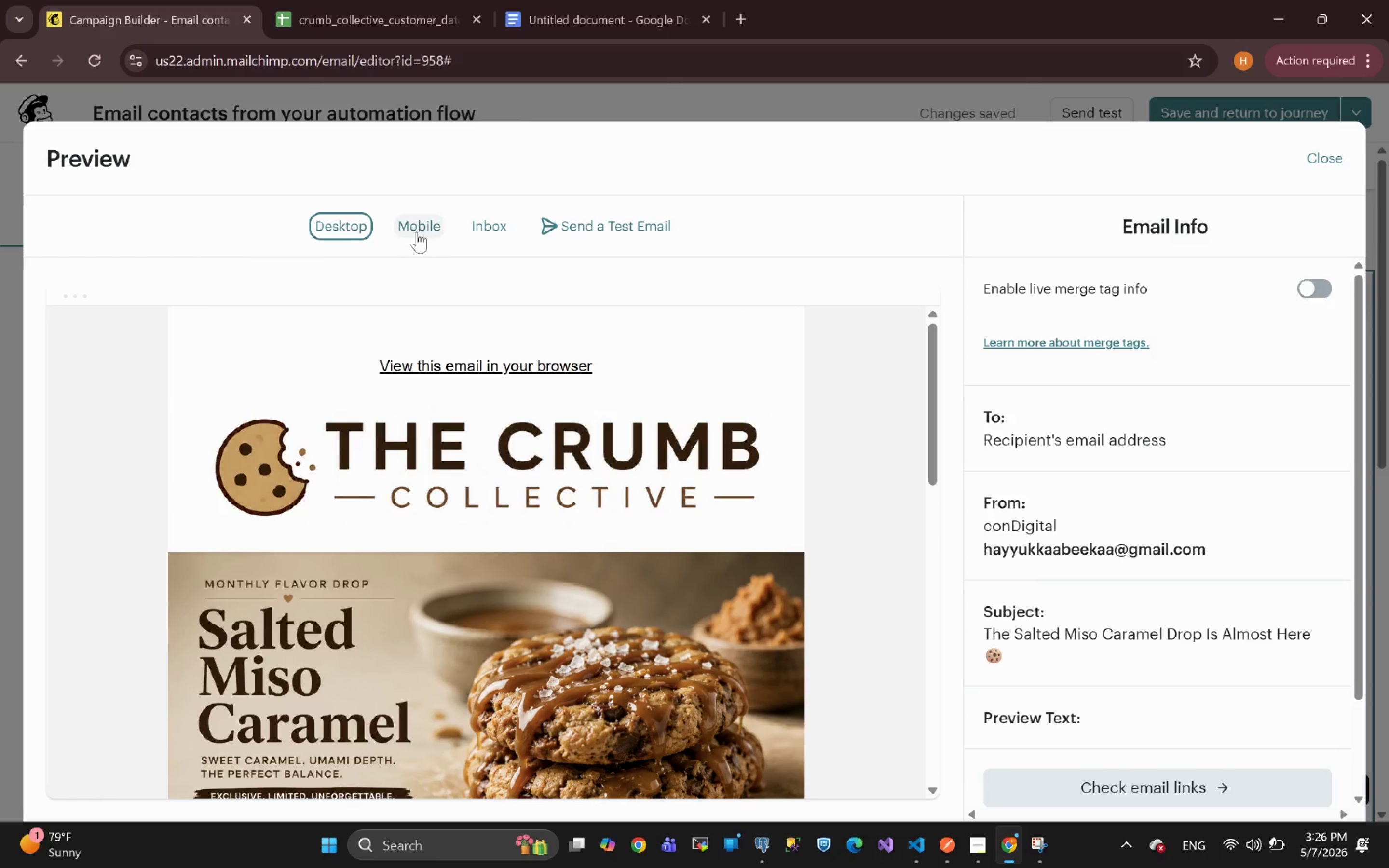 
left_click([416, 232])
 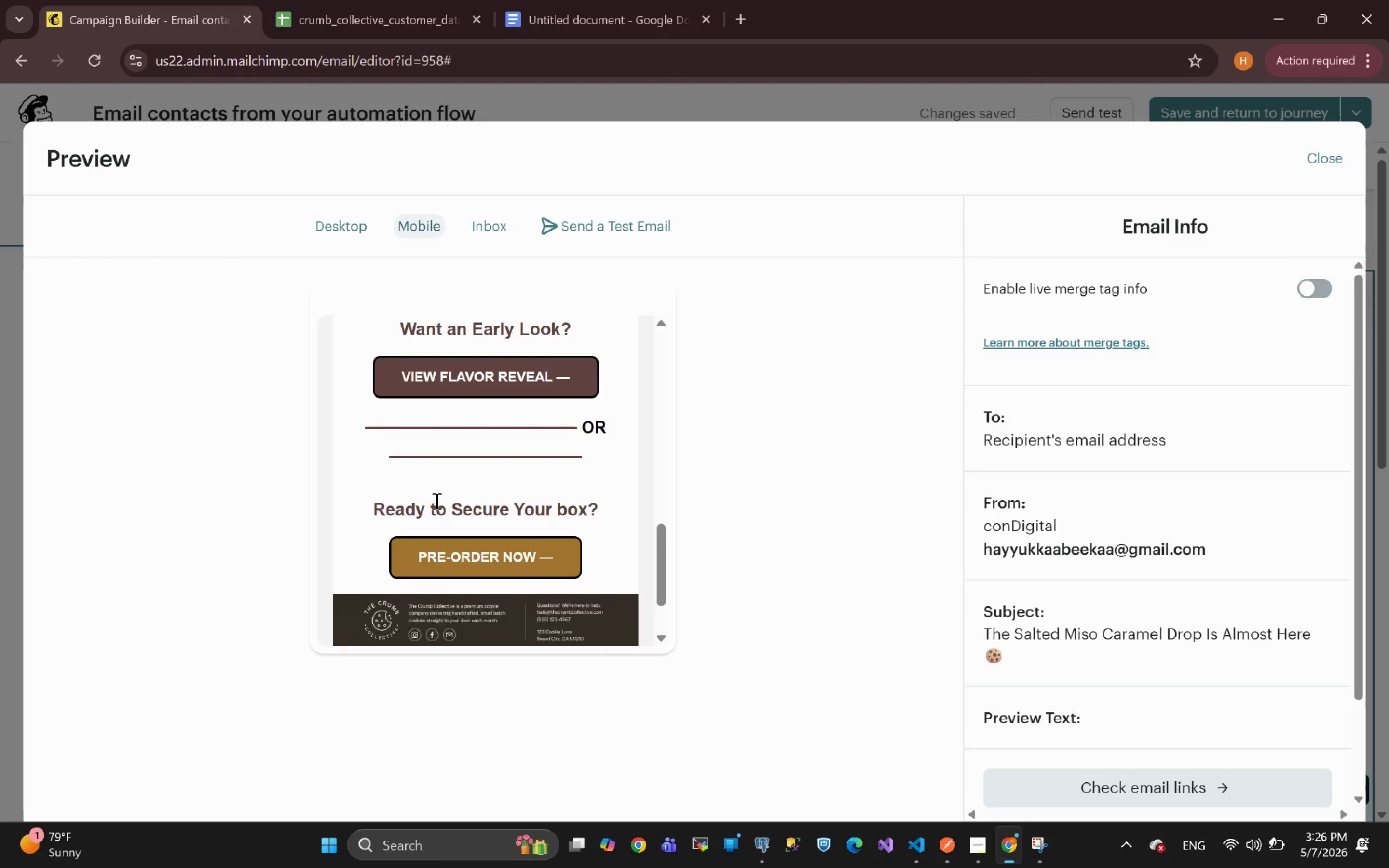 
wait(21.56)
 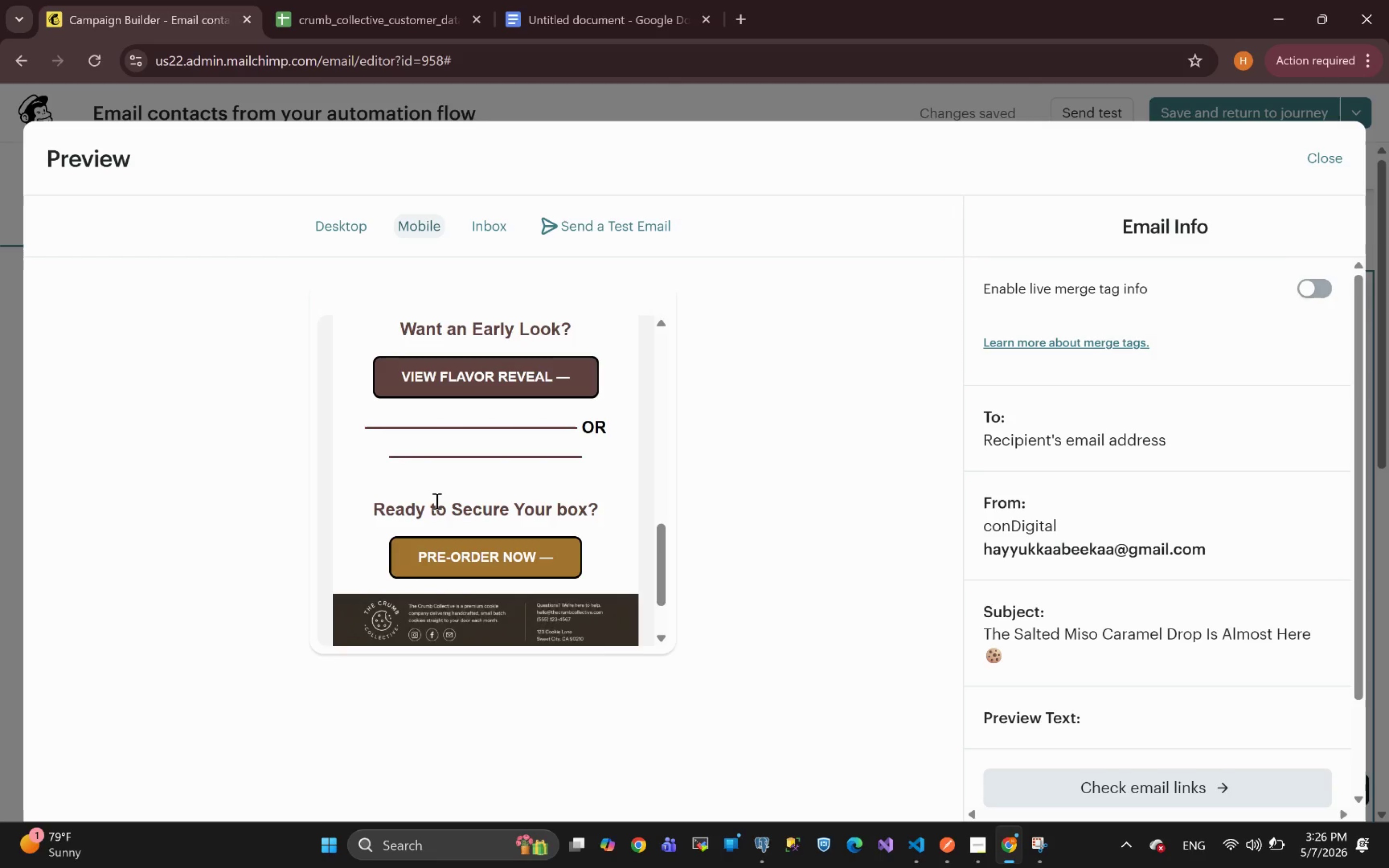 
left_click([1324, 287])
 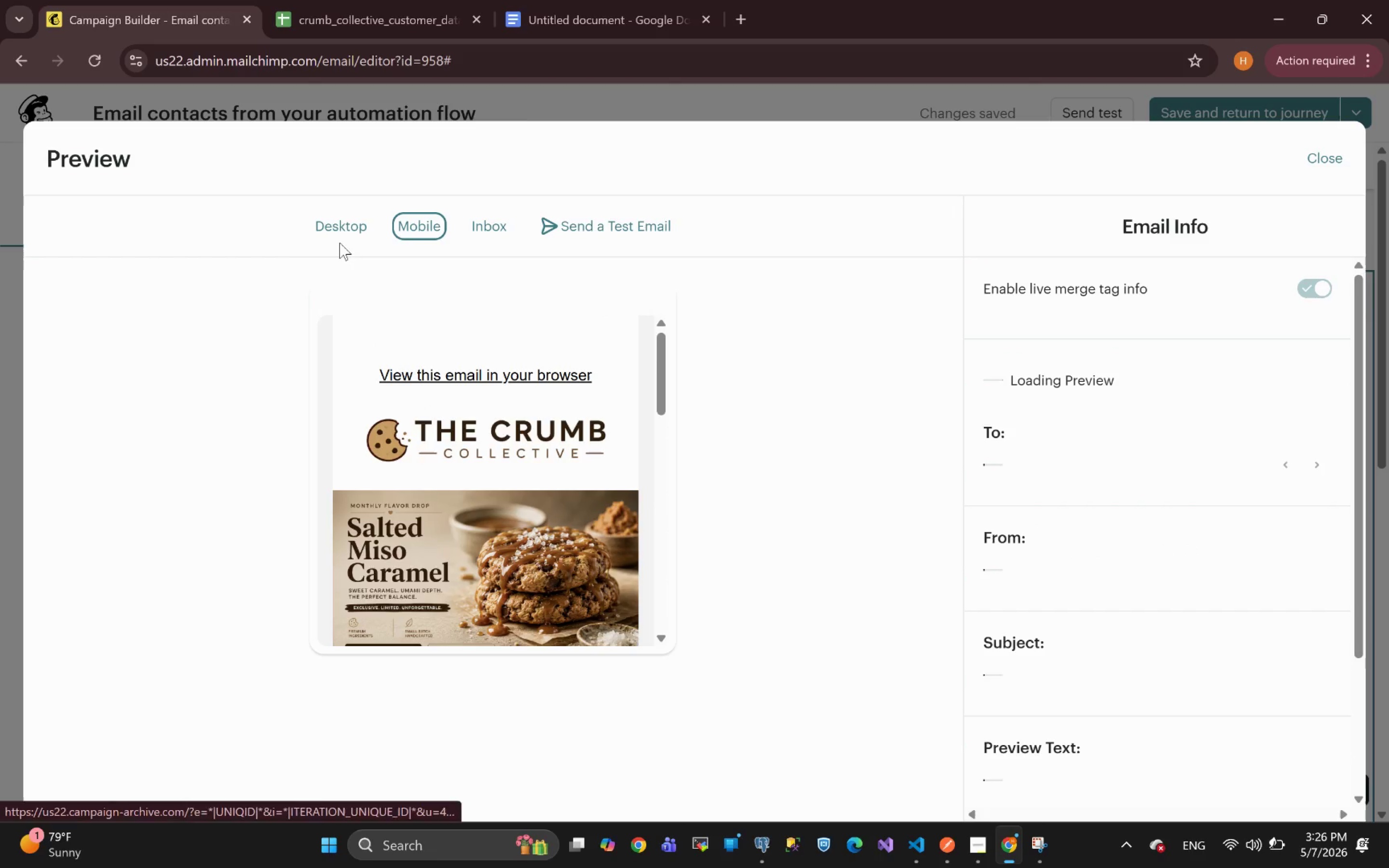 
left_click([345, 220])
 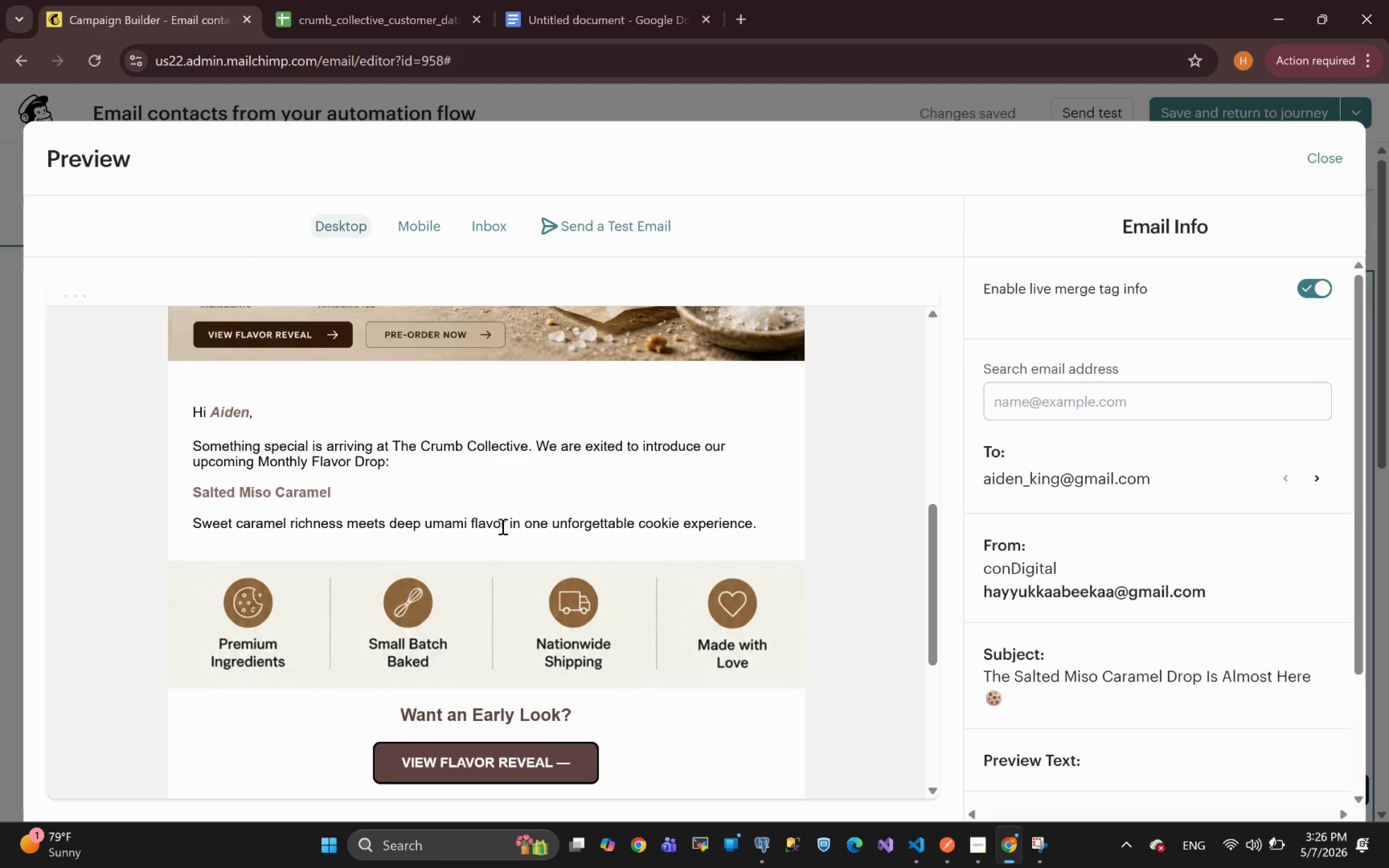 
double_click([222, 412])
 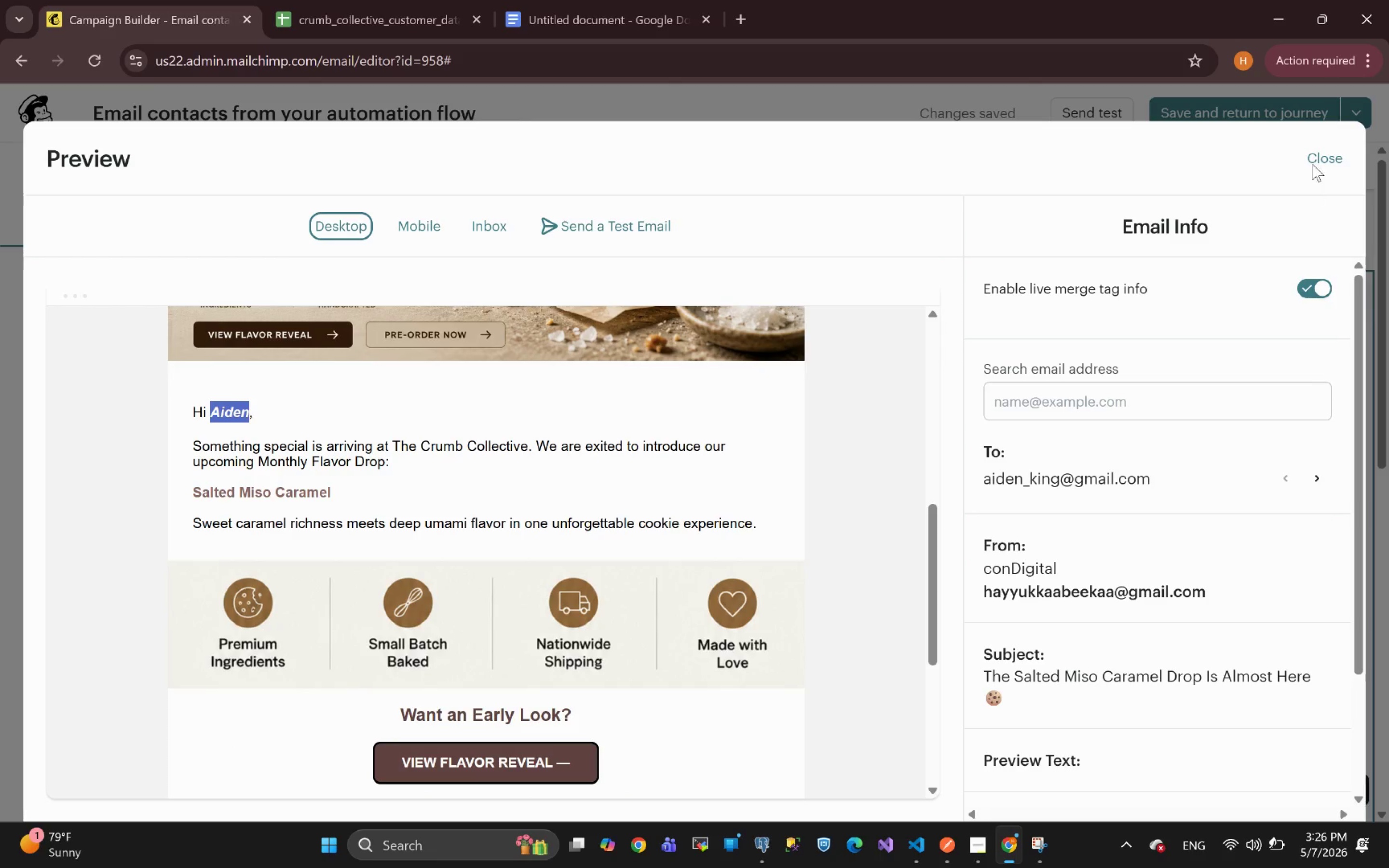 
left_click([1322, 154])
 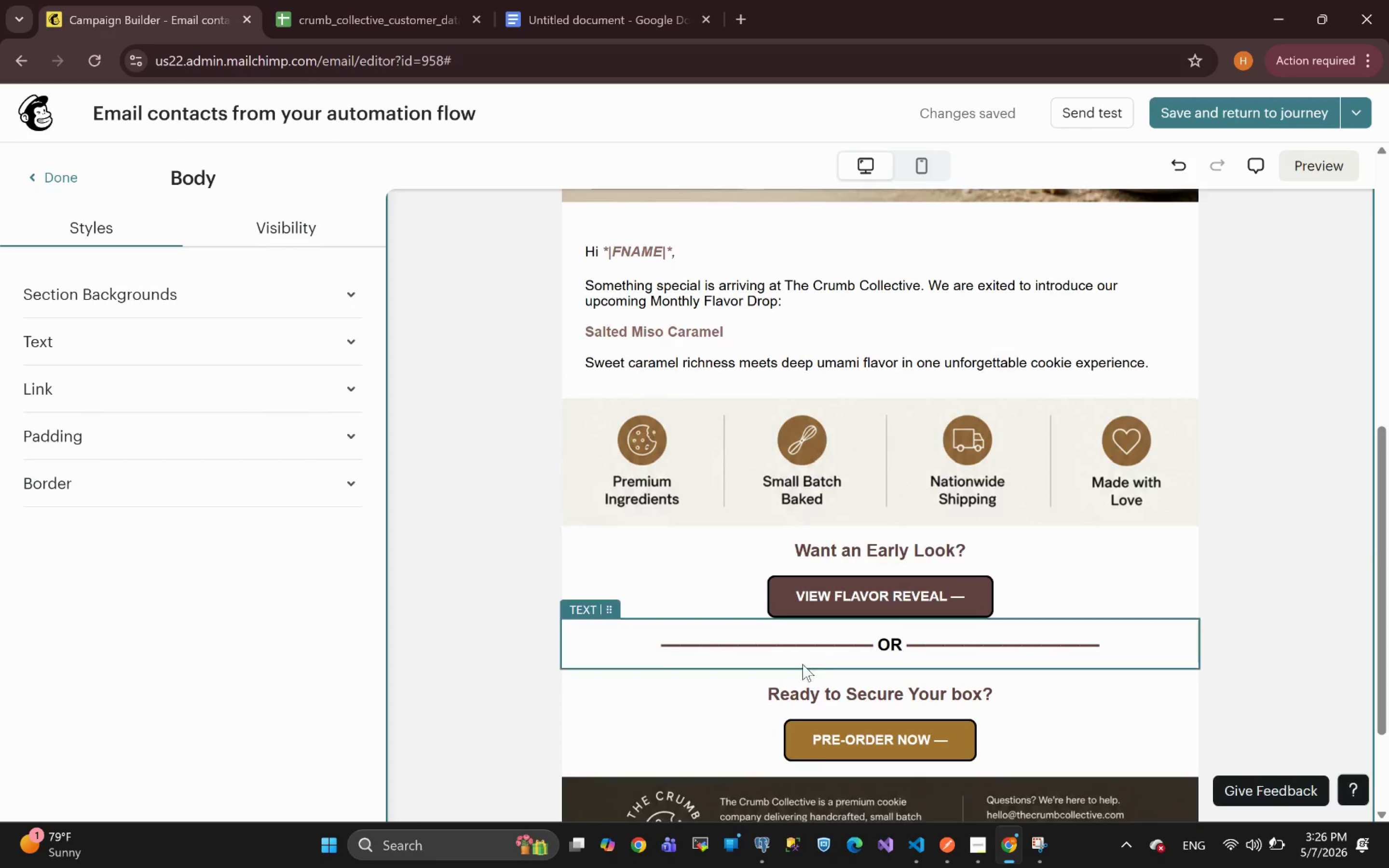 
left_click([872, 645])
 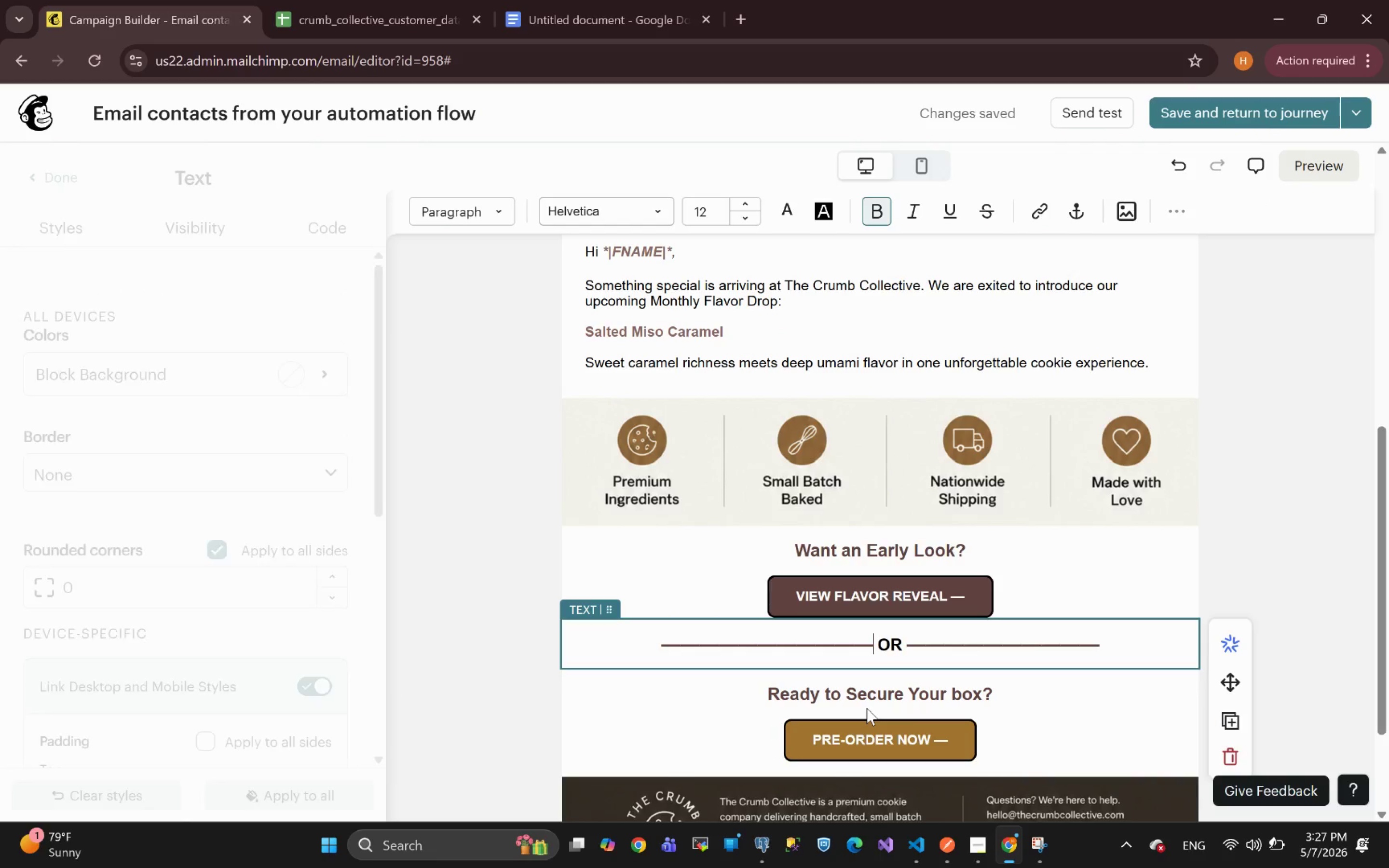 
key(Backspace)
 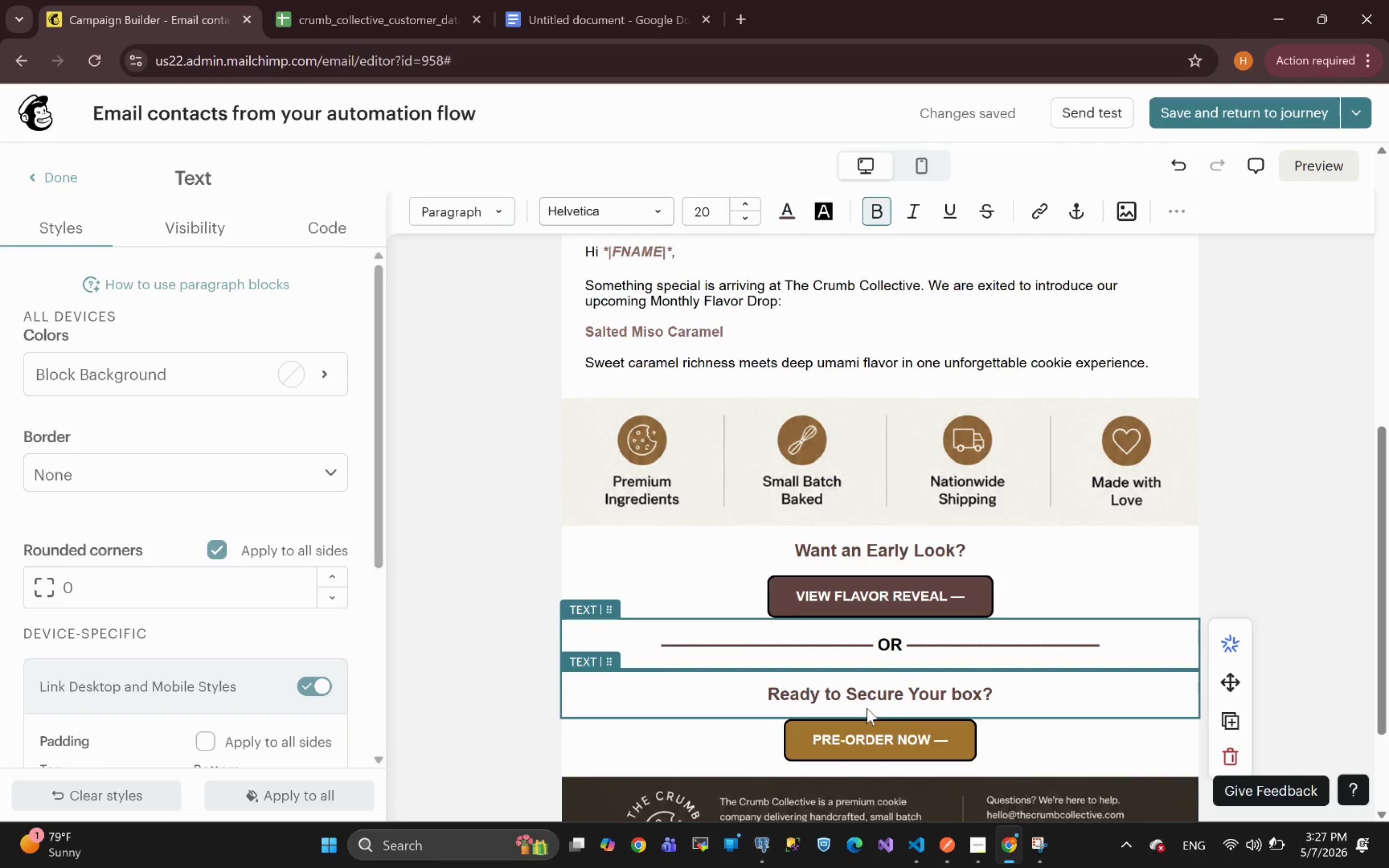 
key(Backspace)
 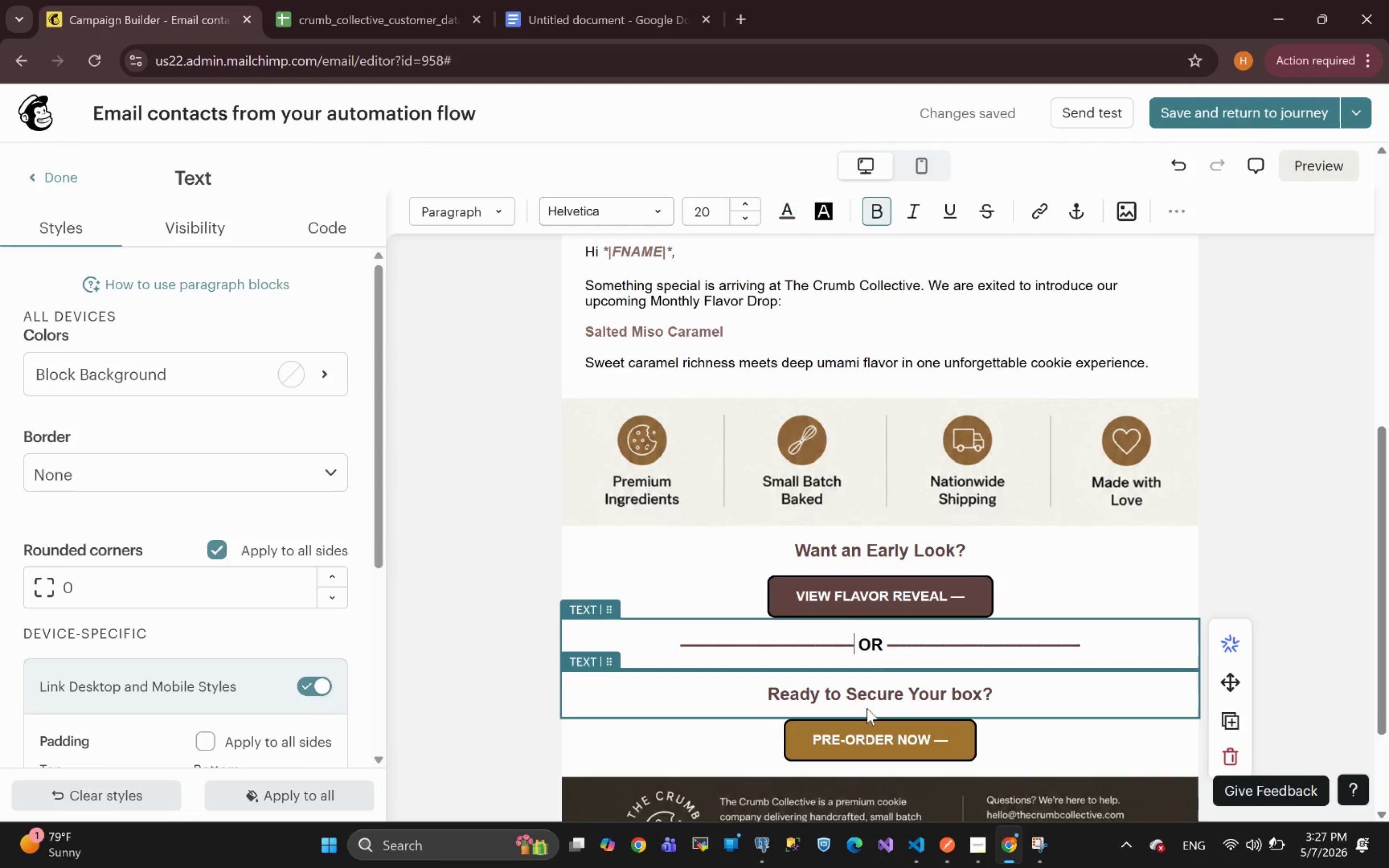 
key(Backspace)
 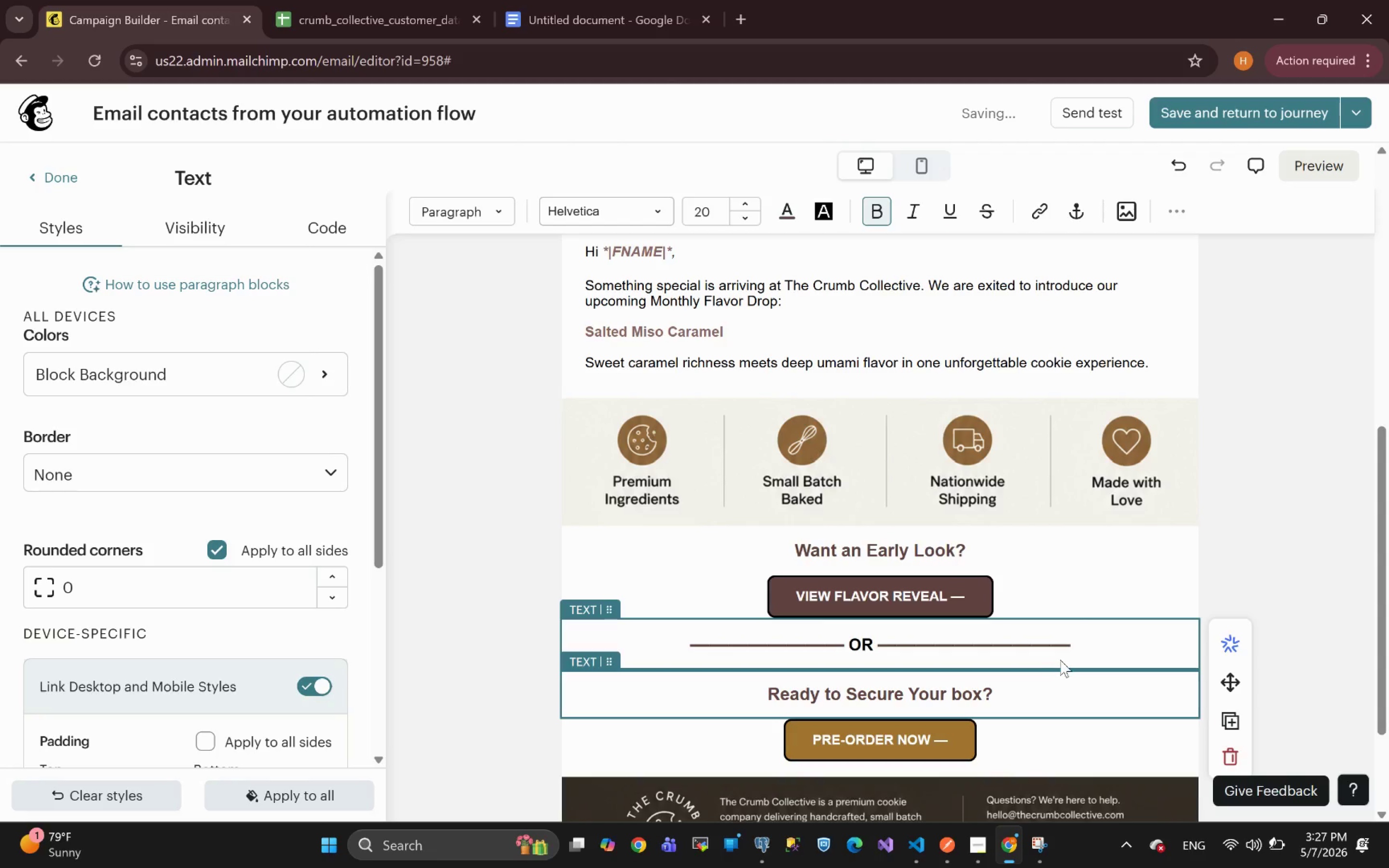 
left_click([1076, 649])
 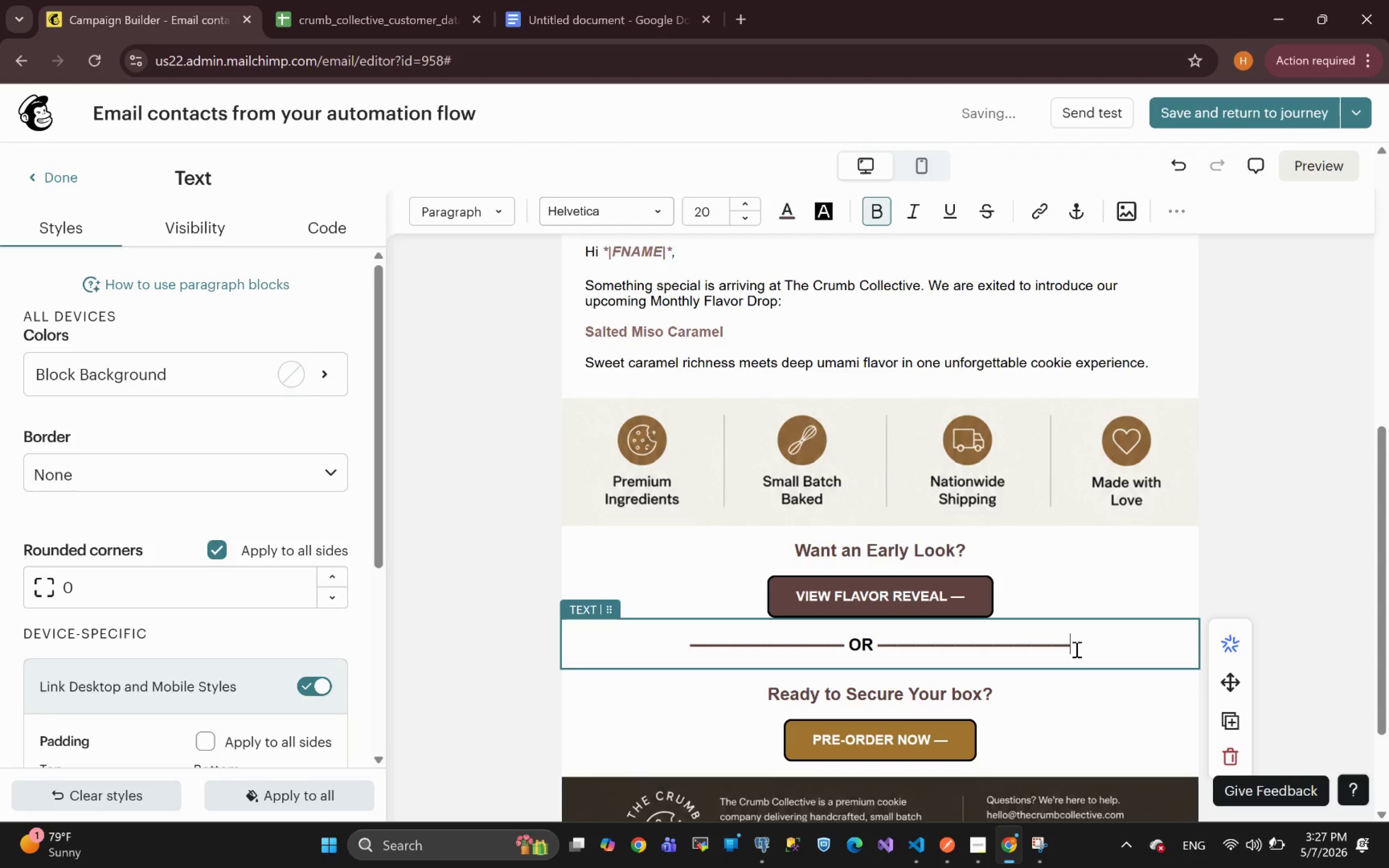 
key(Backspace)
 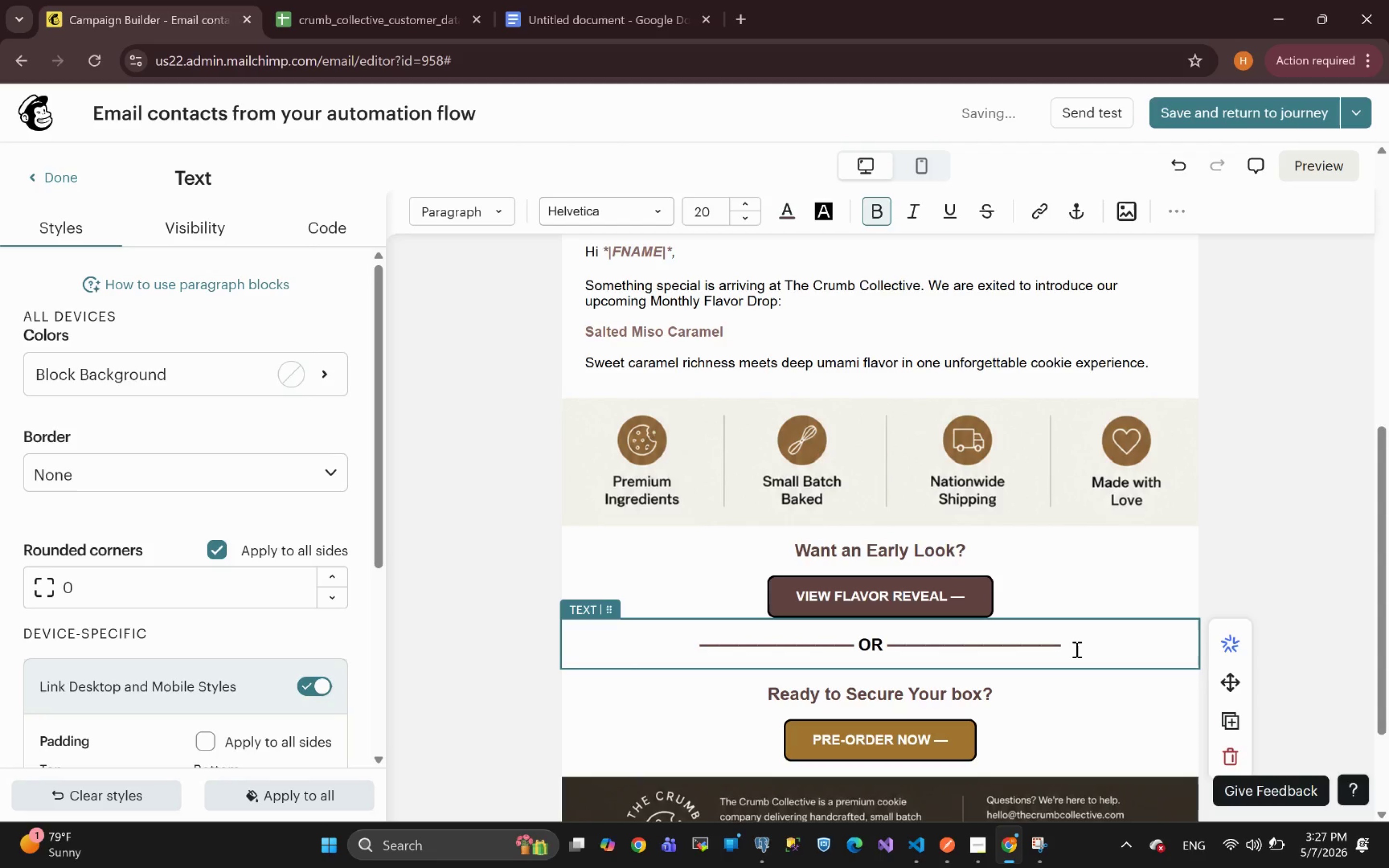 
key(Backspace)
 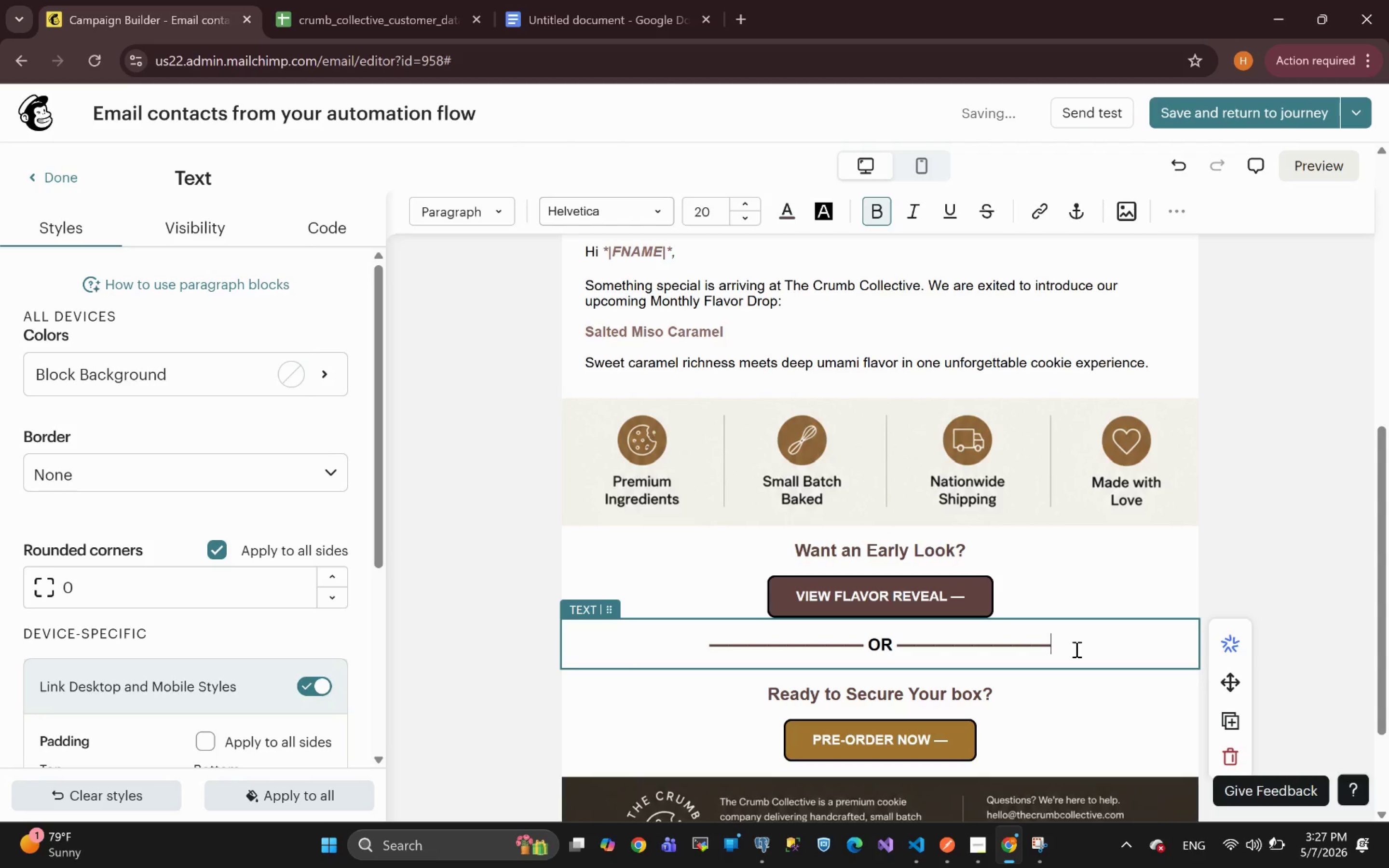 
left_click([1284, 560])
 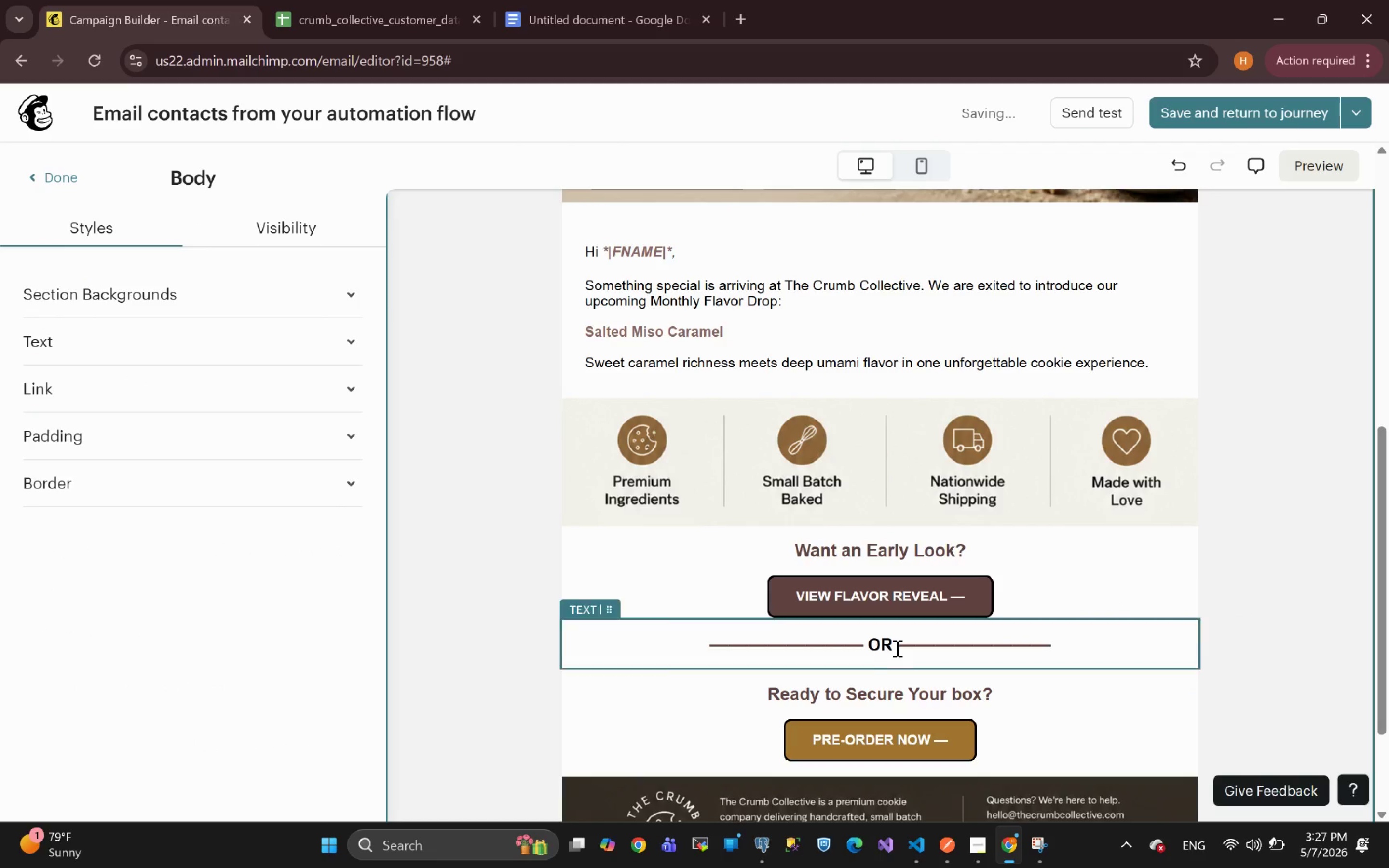 
left_click([848, 644])
 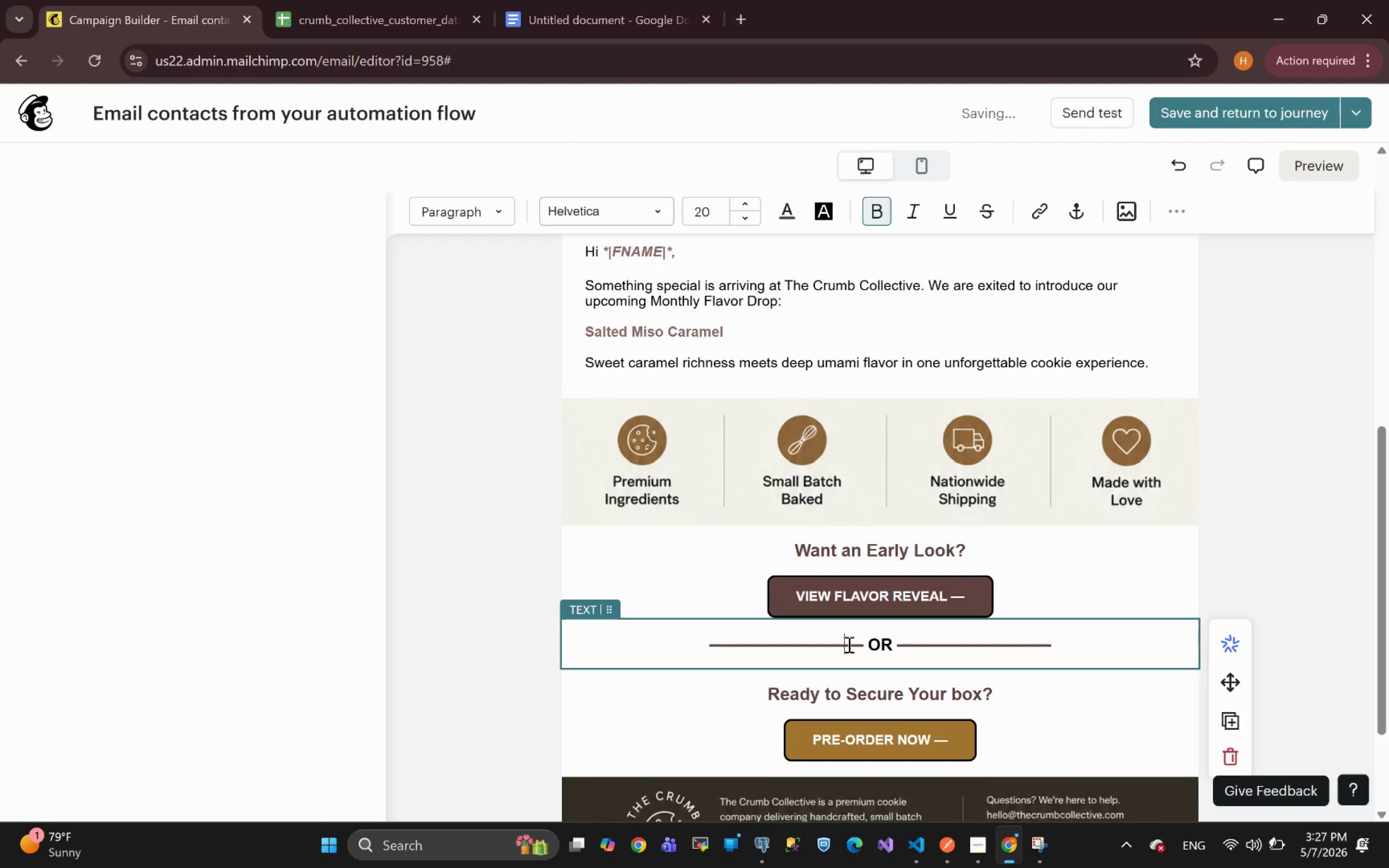 
key(Backspace)
 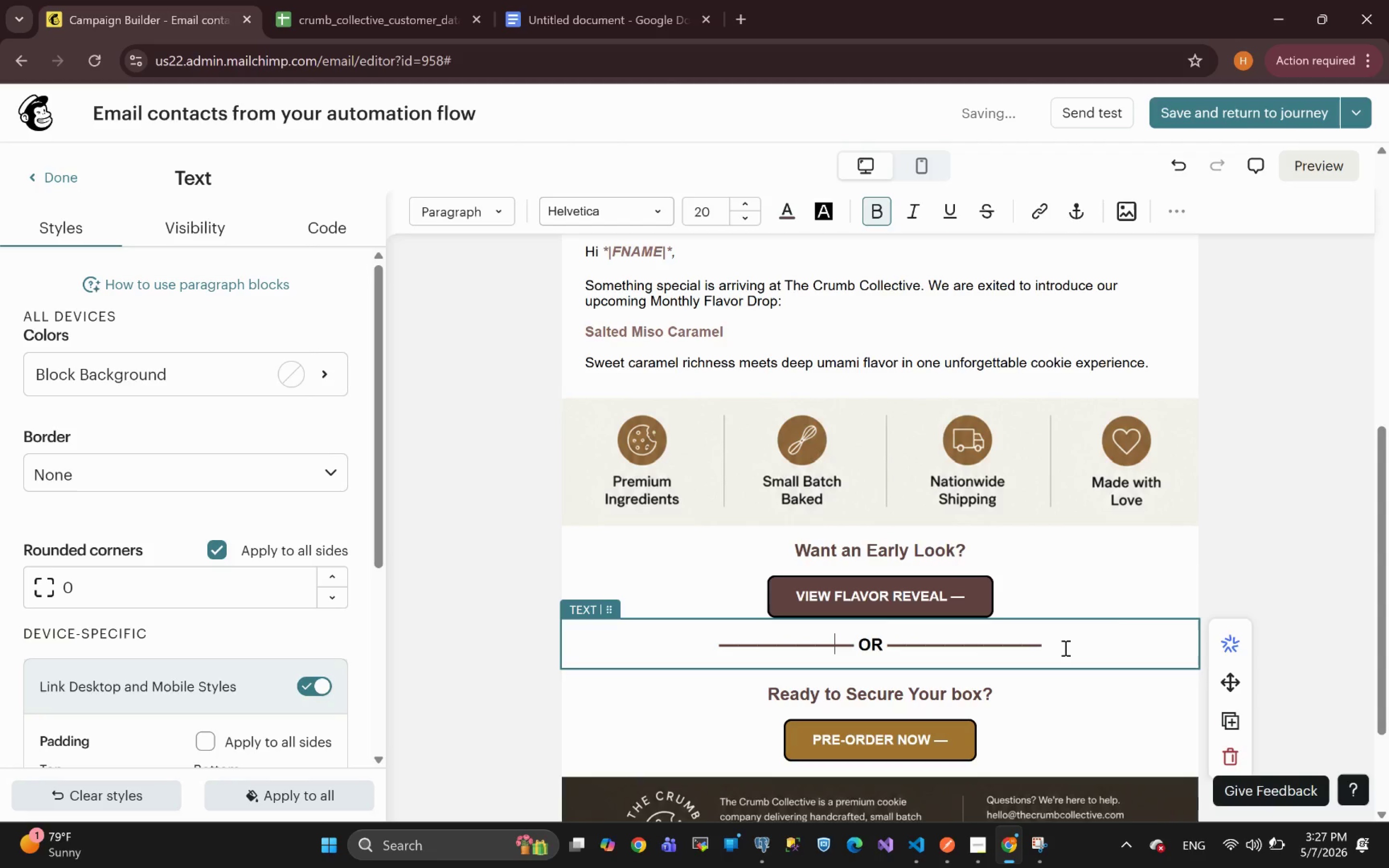 
left_click([1298, 567])
 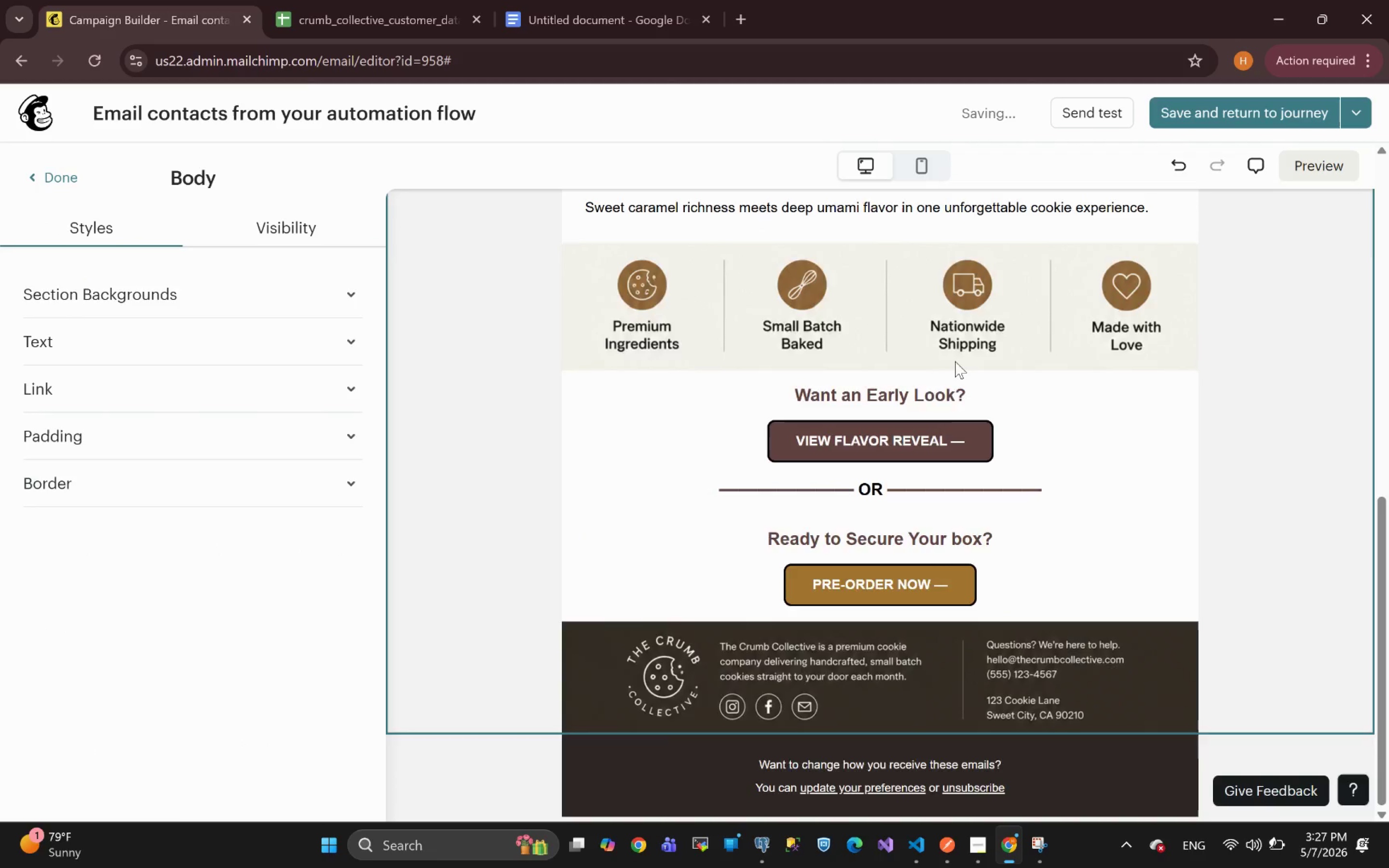 
wait(6.89)
 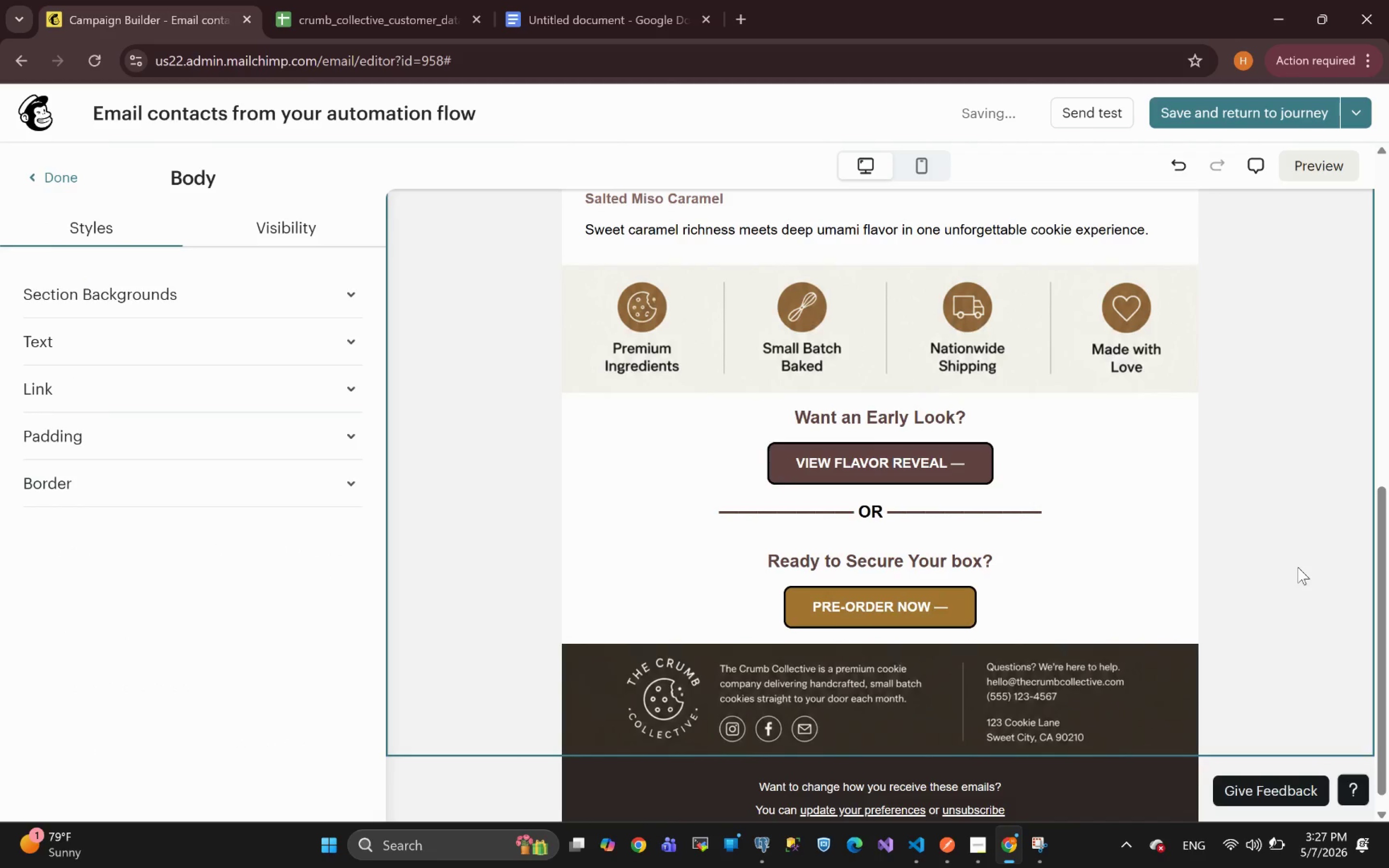 
left_click([1197, 109])
 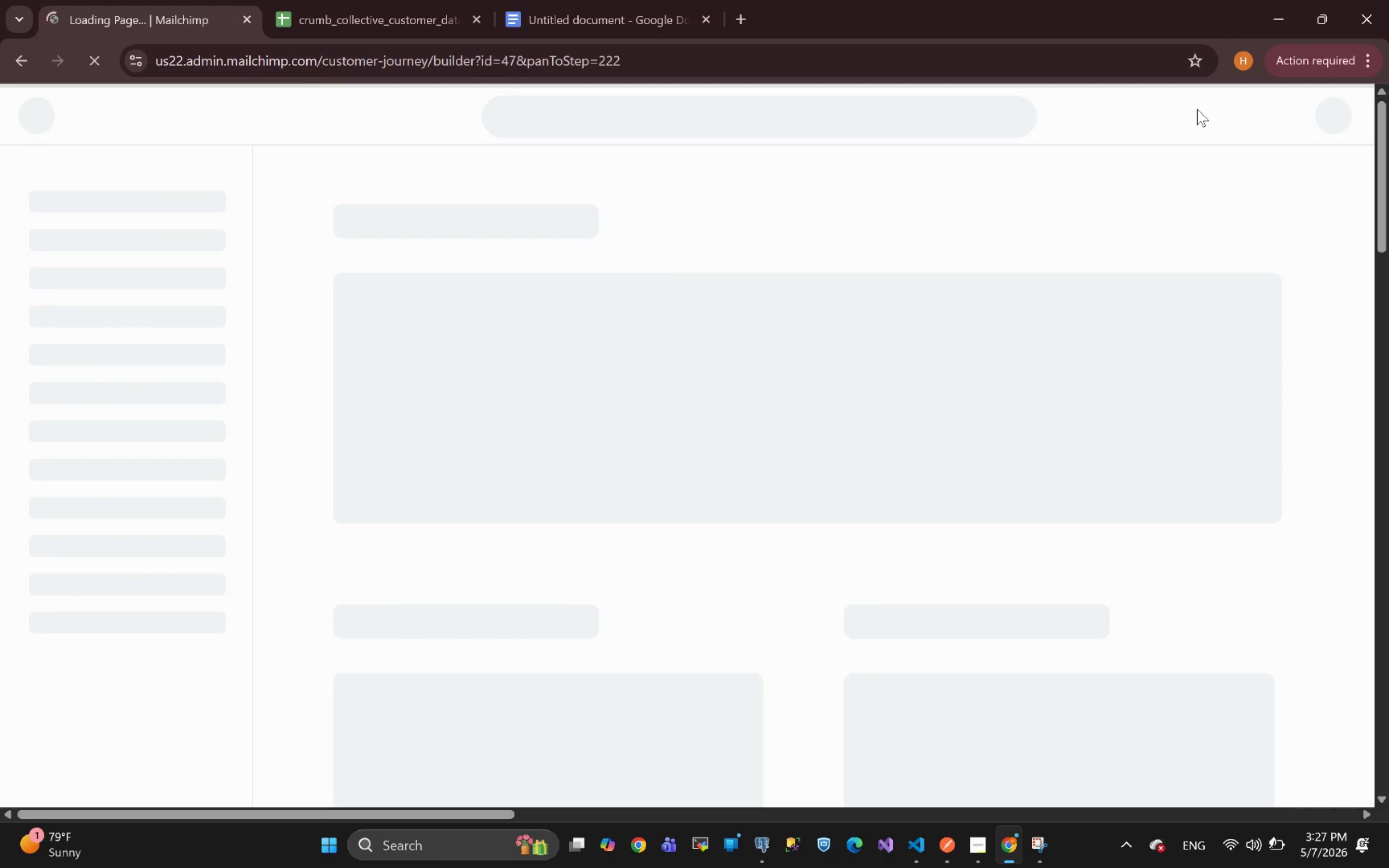 
wait(13.53)
 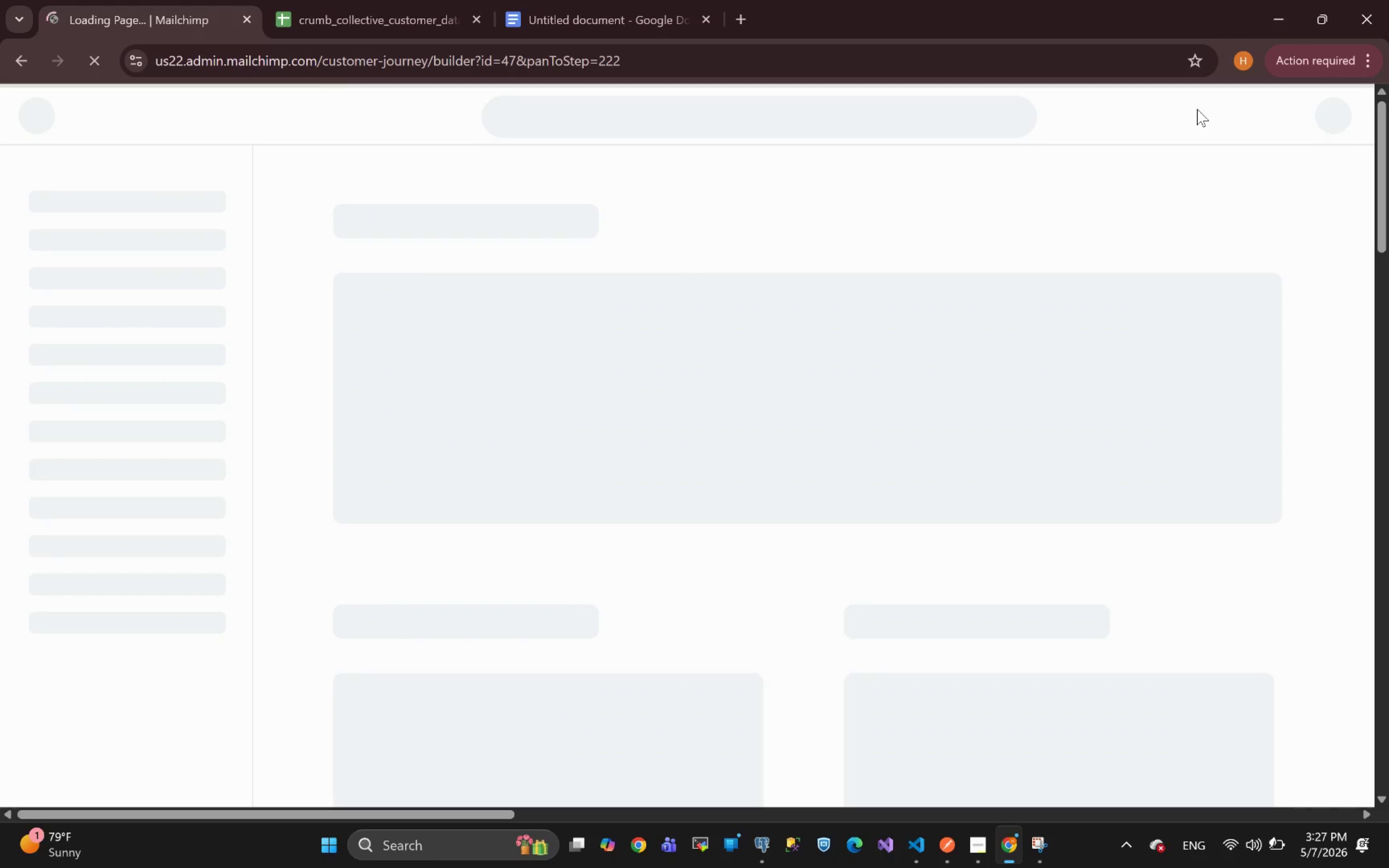 
left_click([1230, 844])
 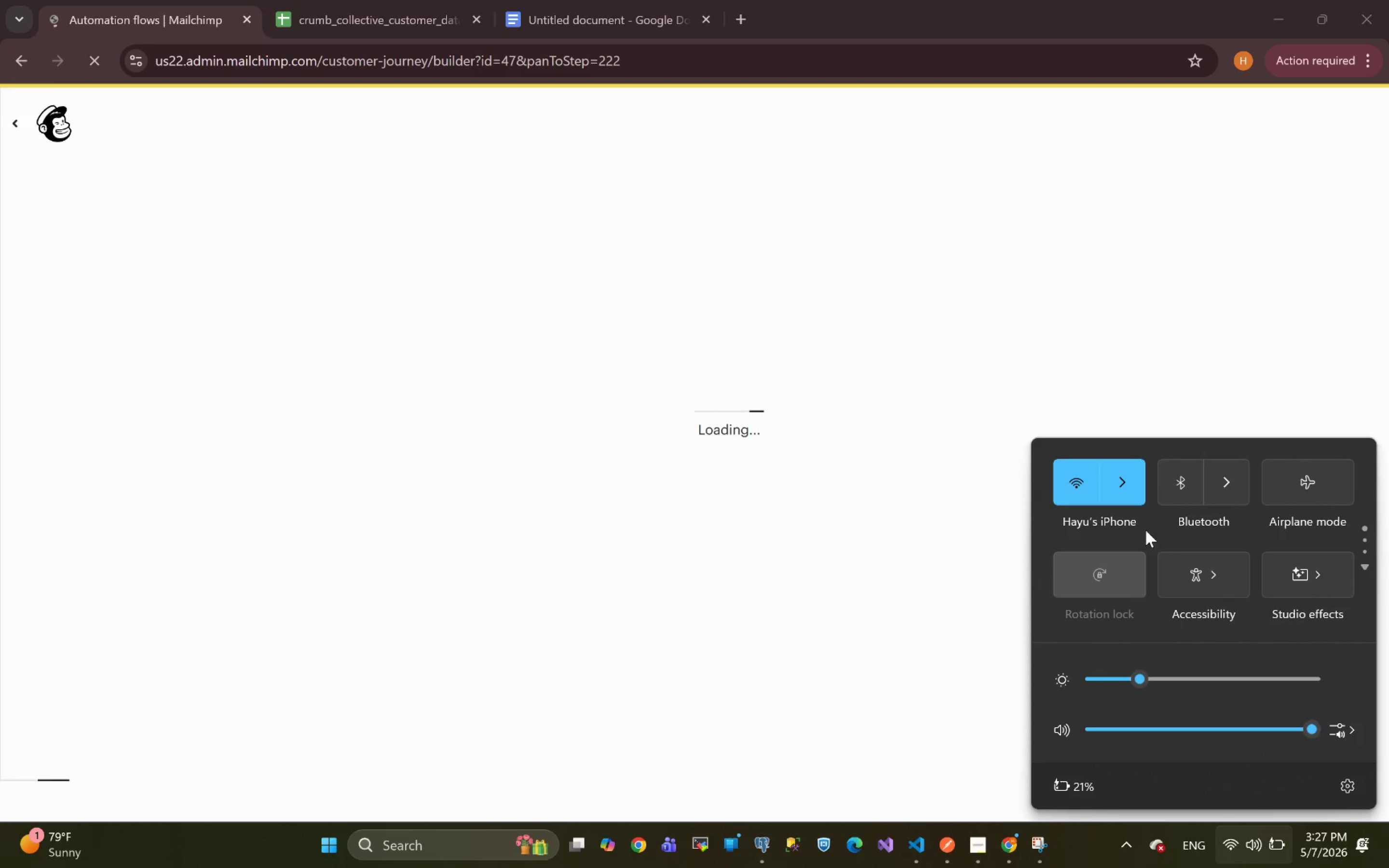 
left_click([1130, 488])
 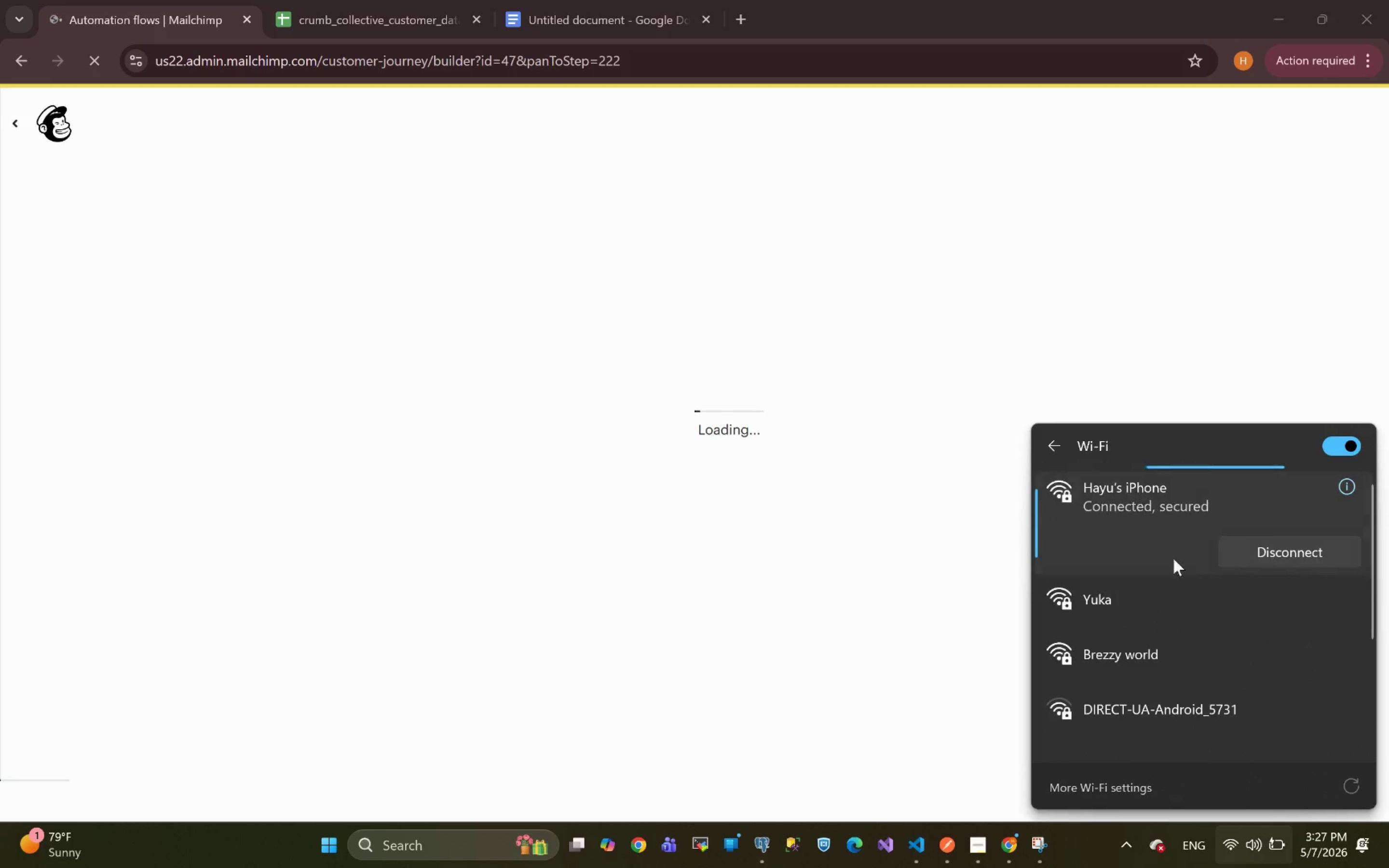 
left_click([1154, 611])
 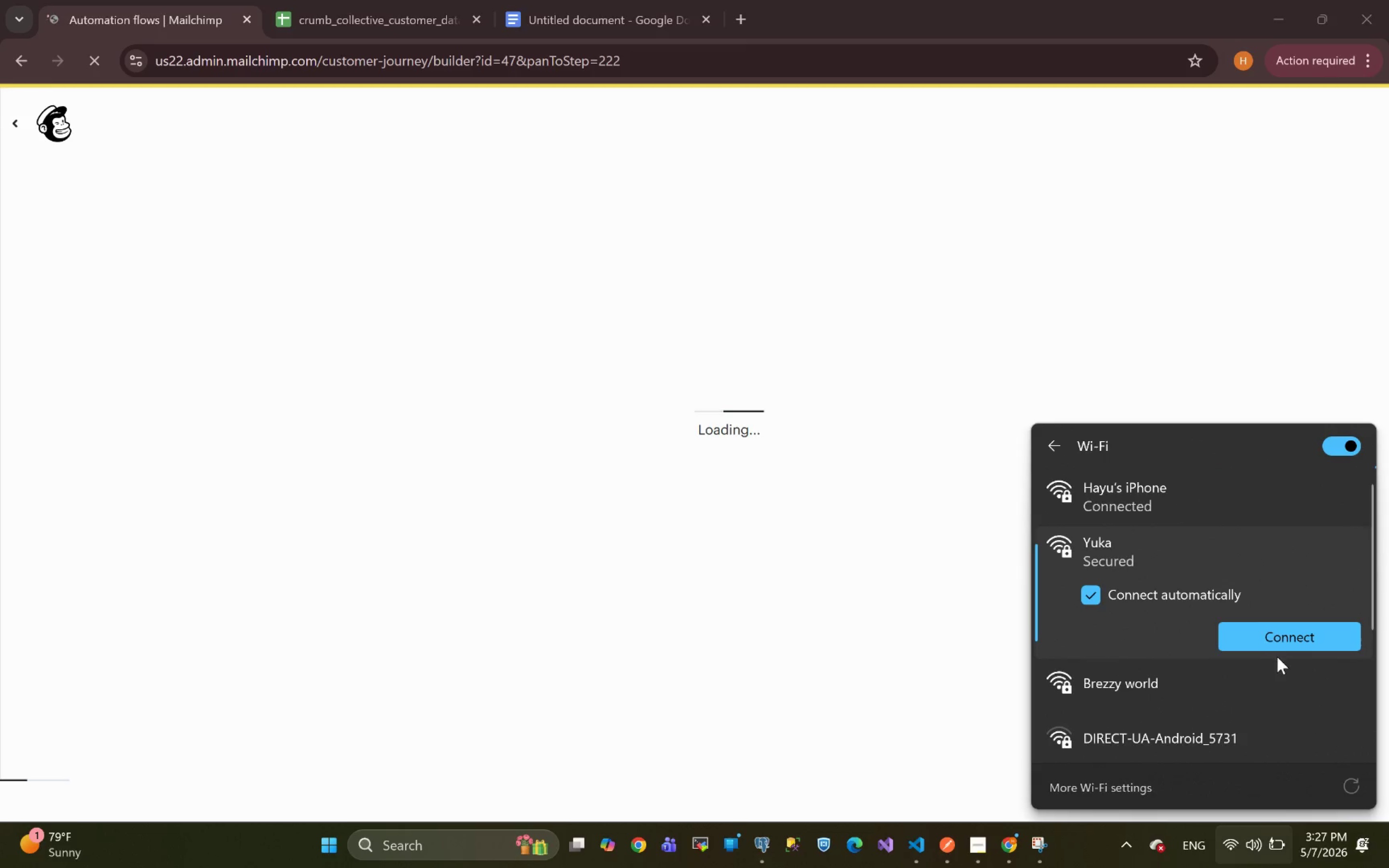 
left_click([1285, 629])
 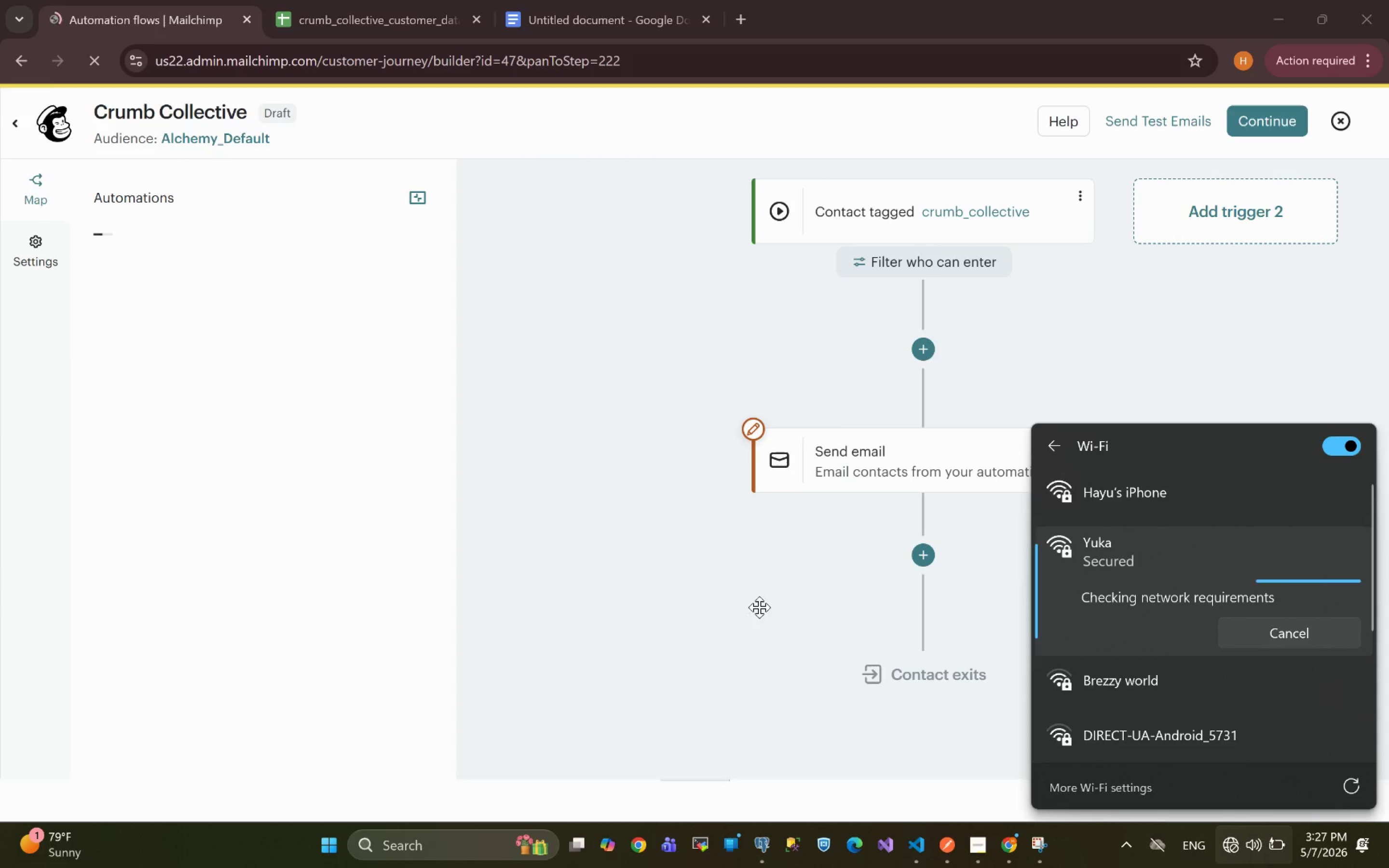 
wait(8.11)
 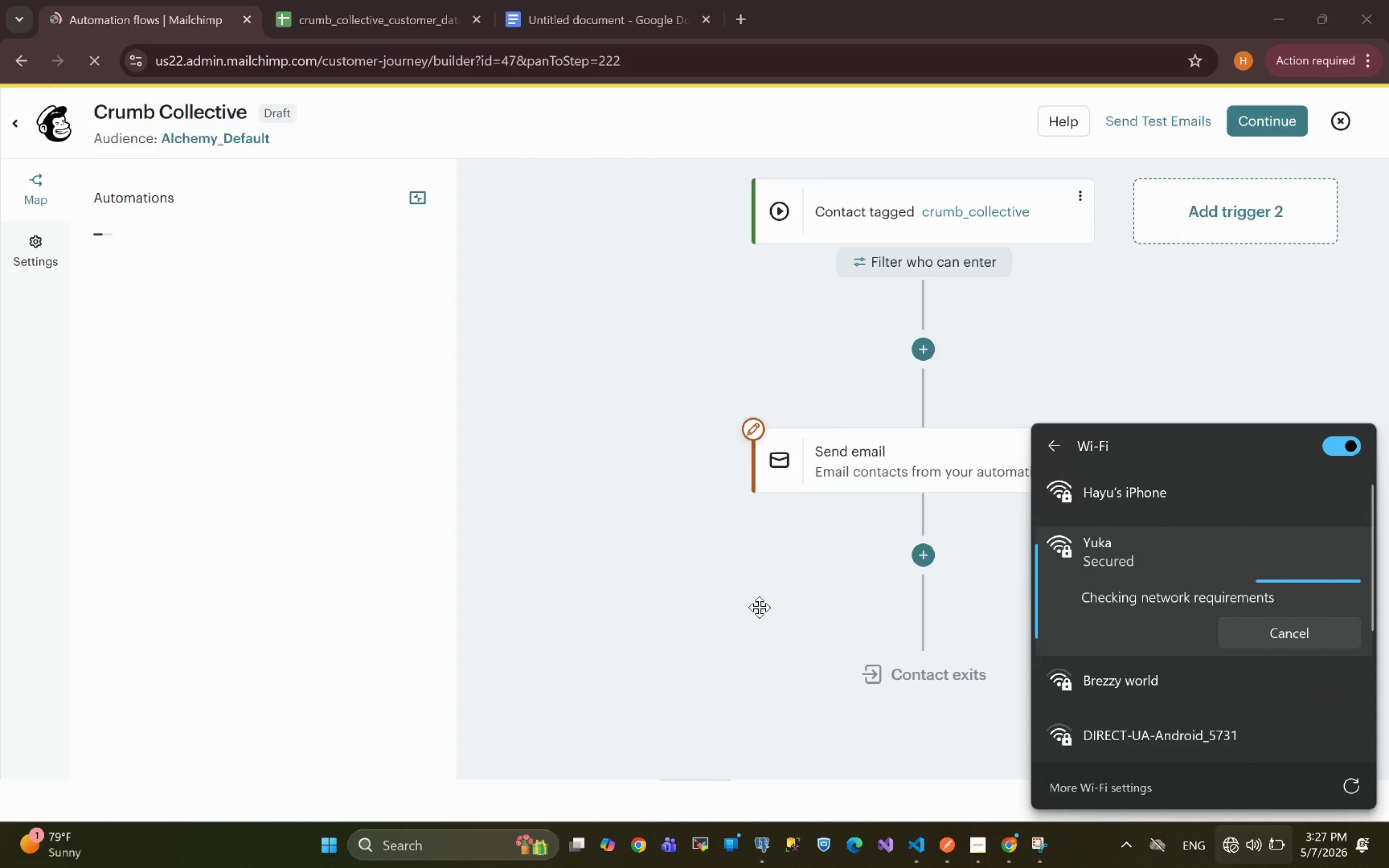 
left_click([596, 446])
 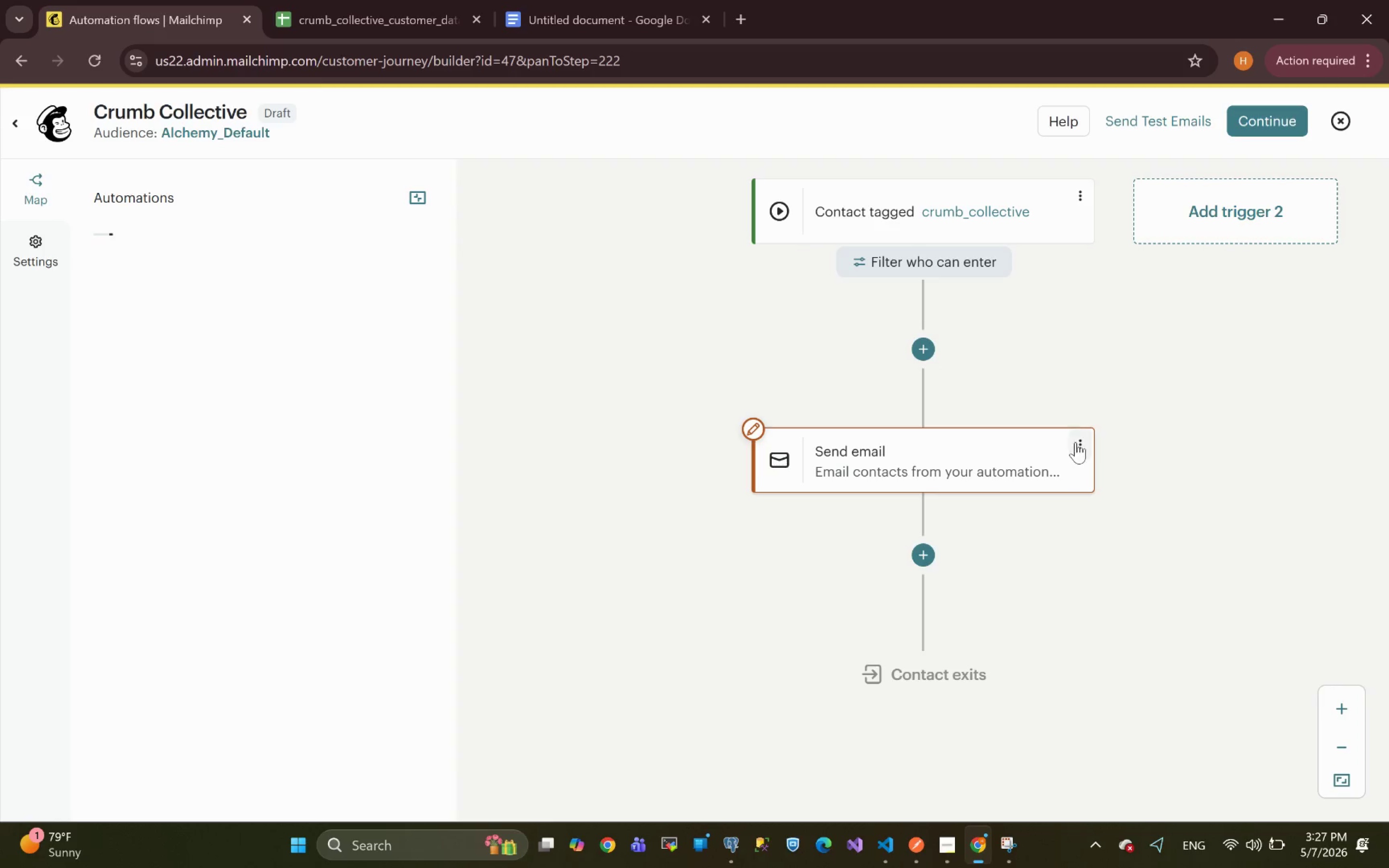 
left_click([1082, 444])
 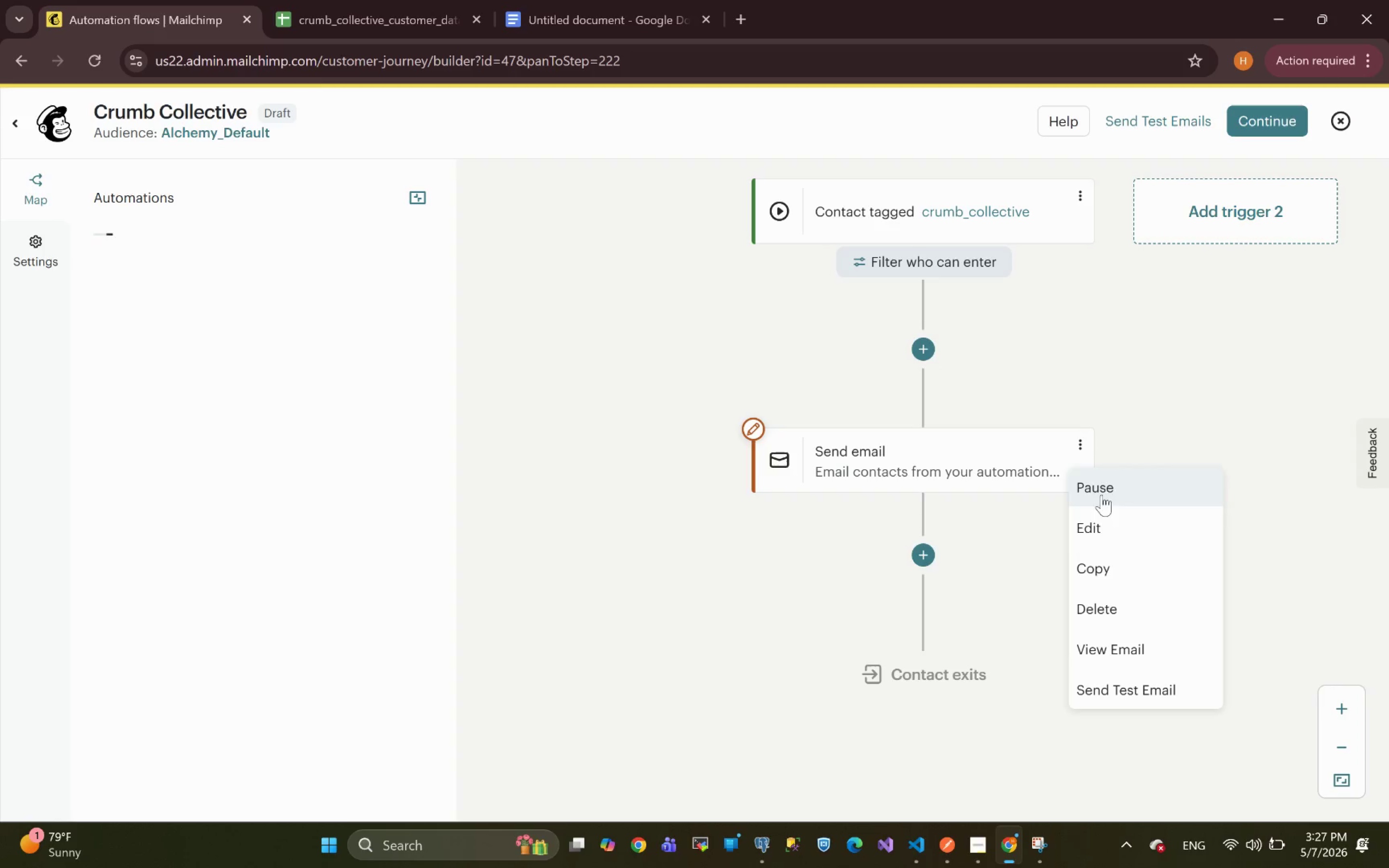 
left_click([1095, 525])
 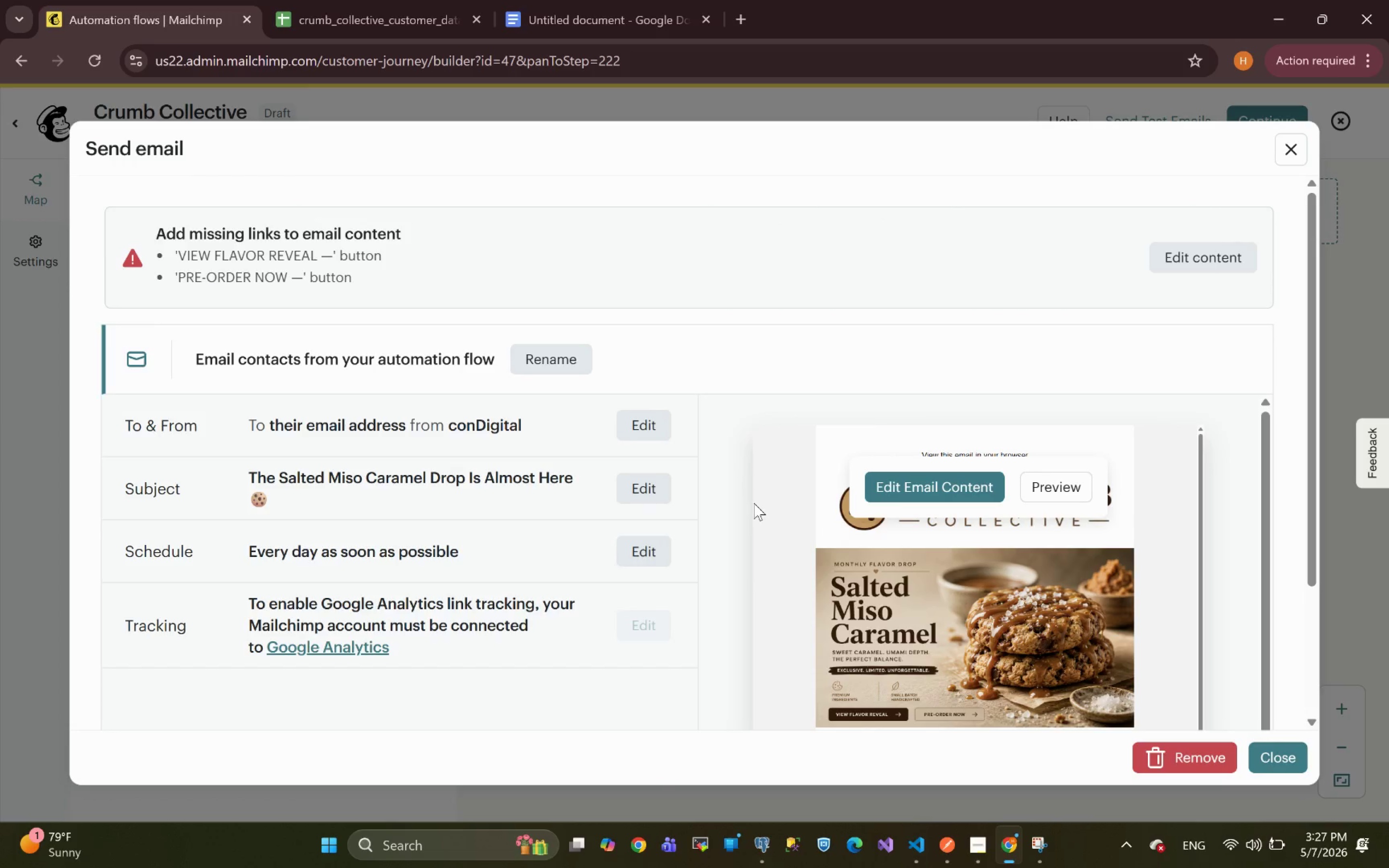 
left_click([943, 481])
 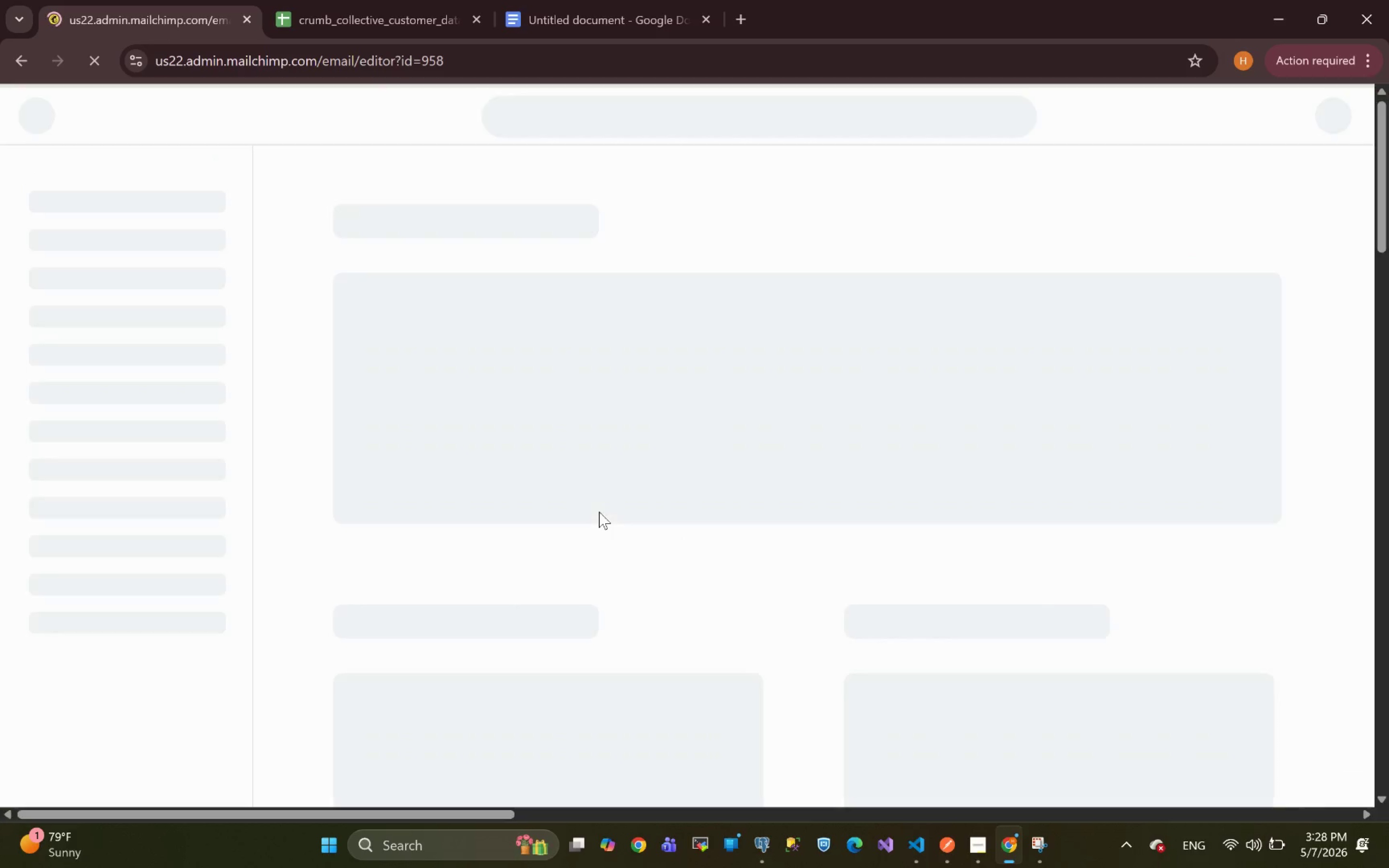 
wait(6.33)
 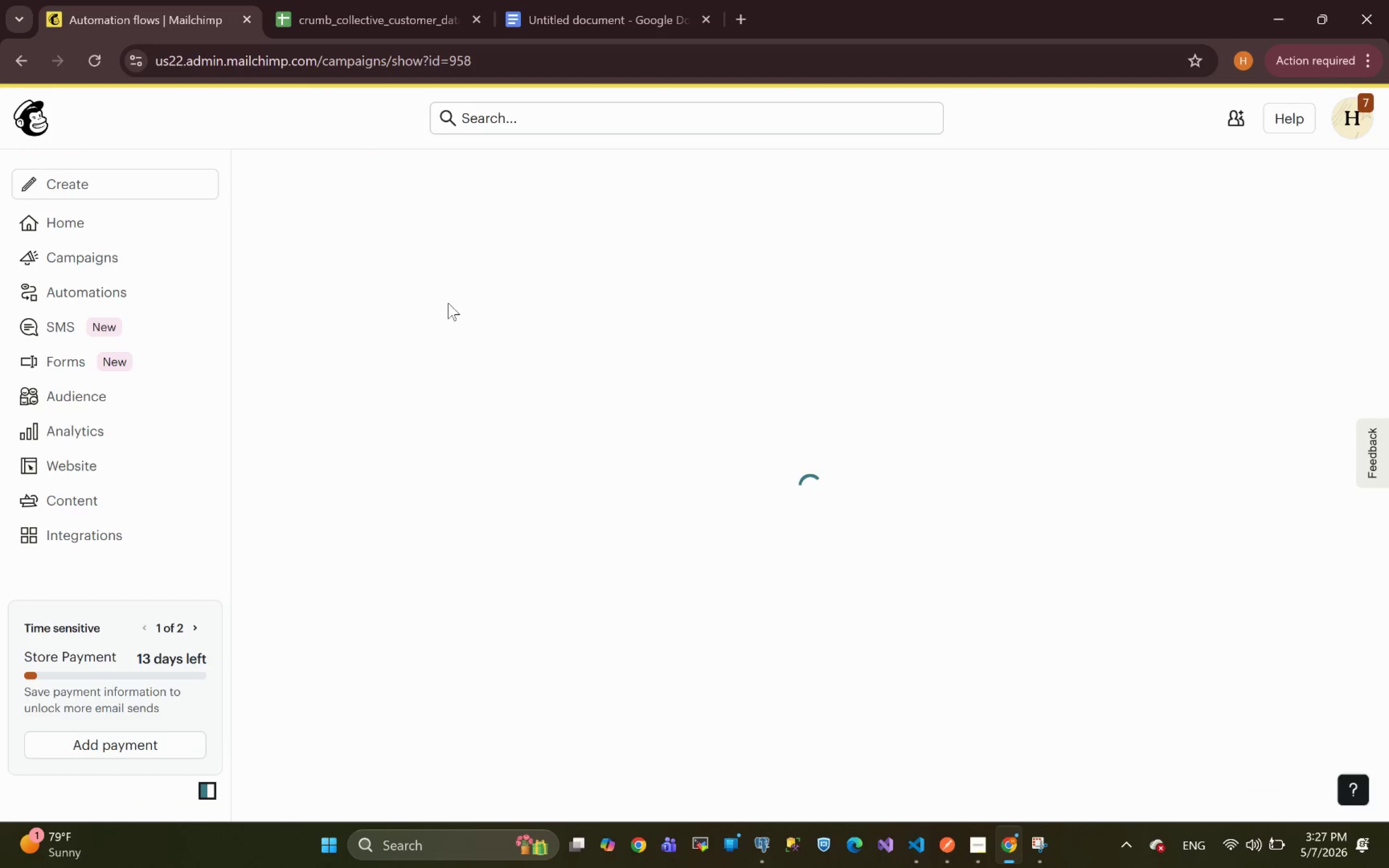 
left_click([569, 22])
 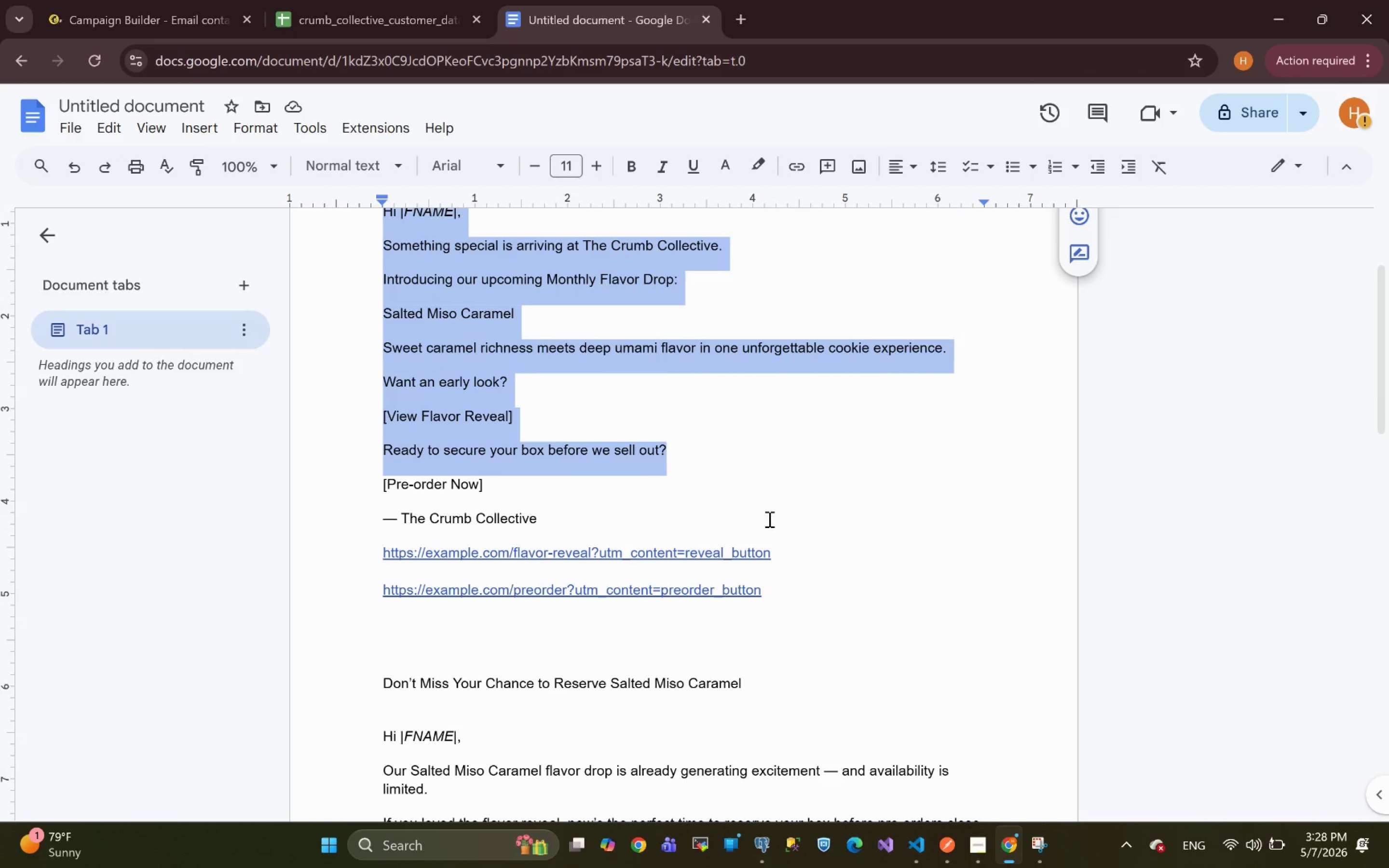 
left_click([739, 551])
 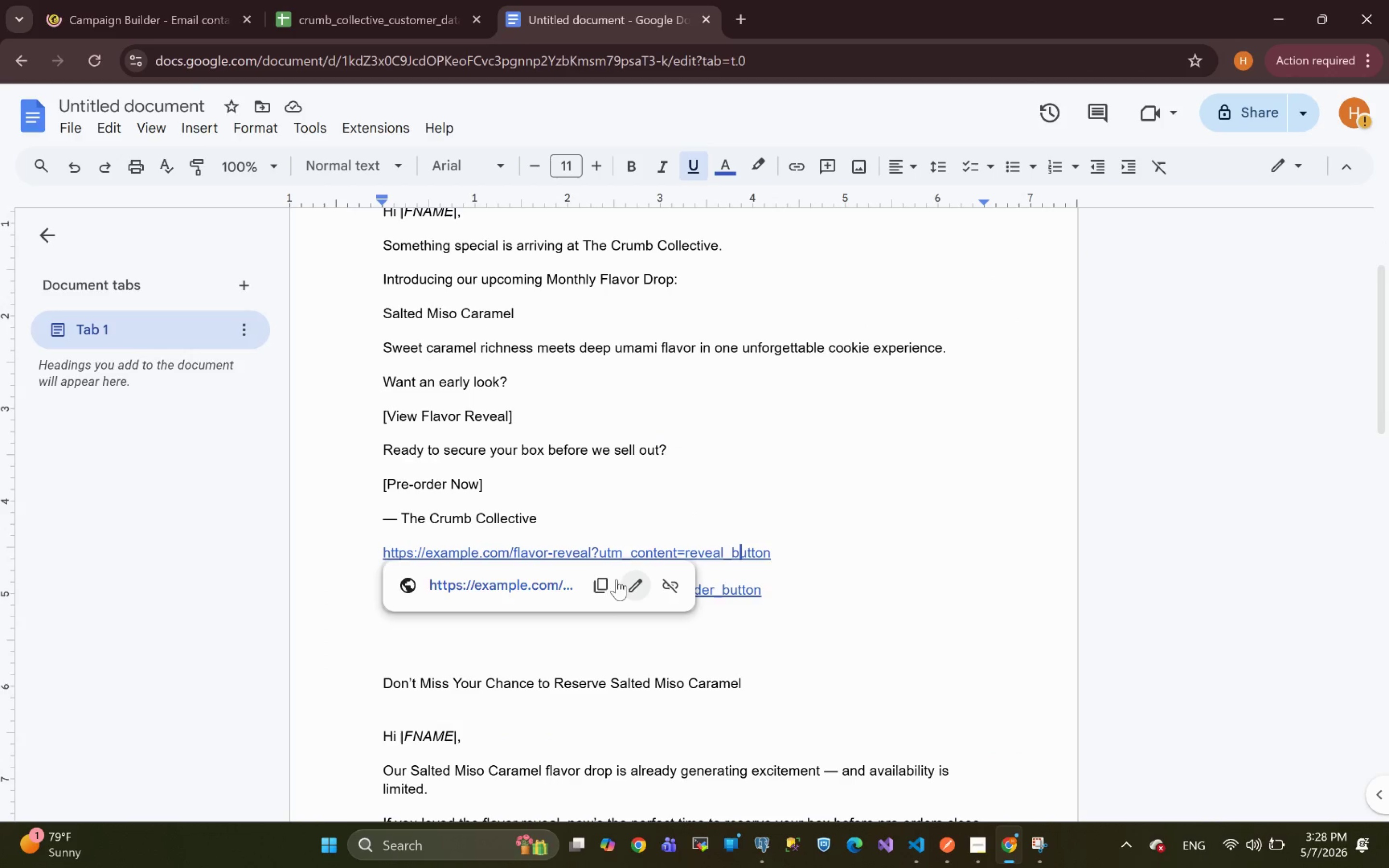 
left_click([604, 584])
 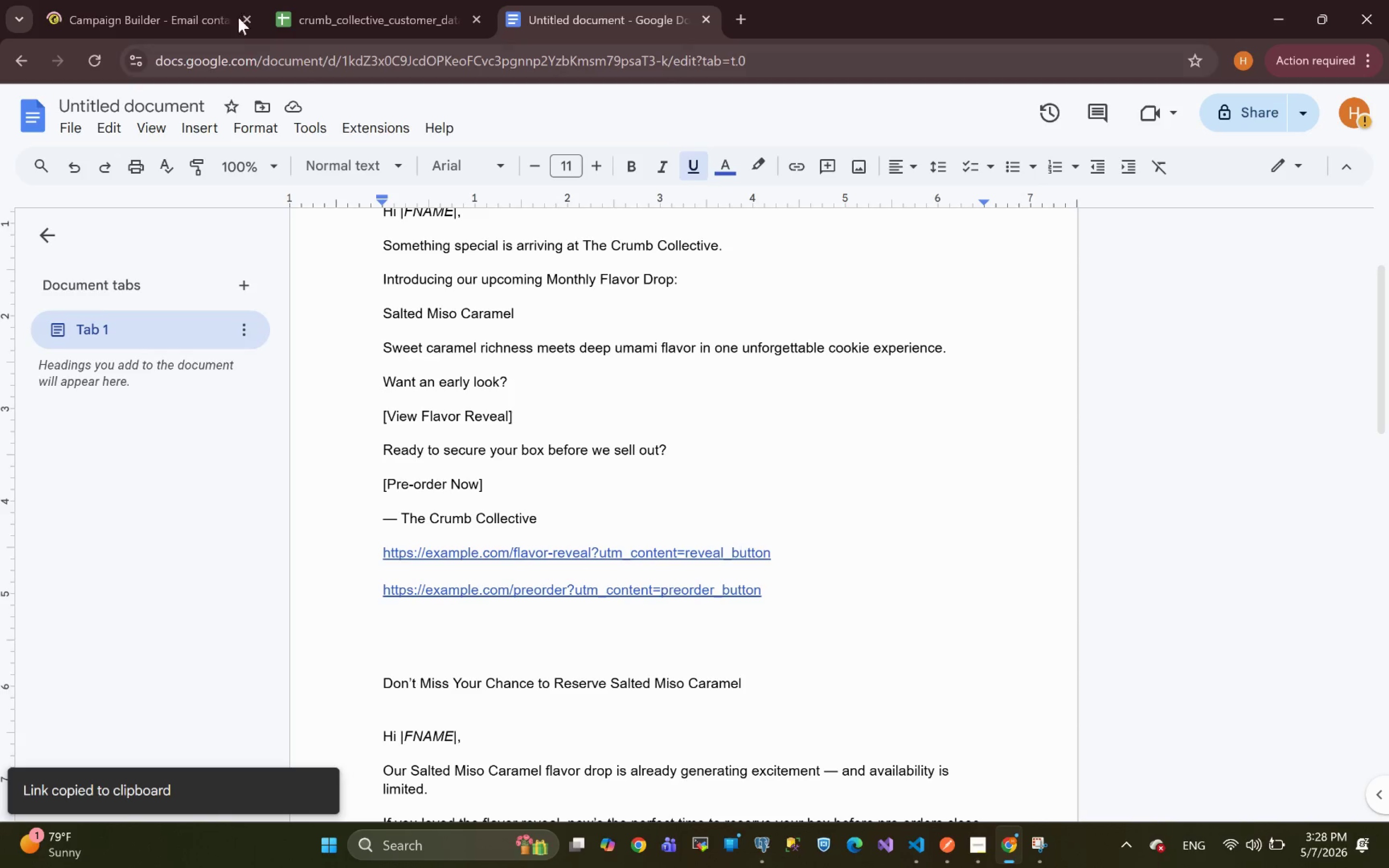 
left_click([157, 7])
 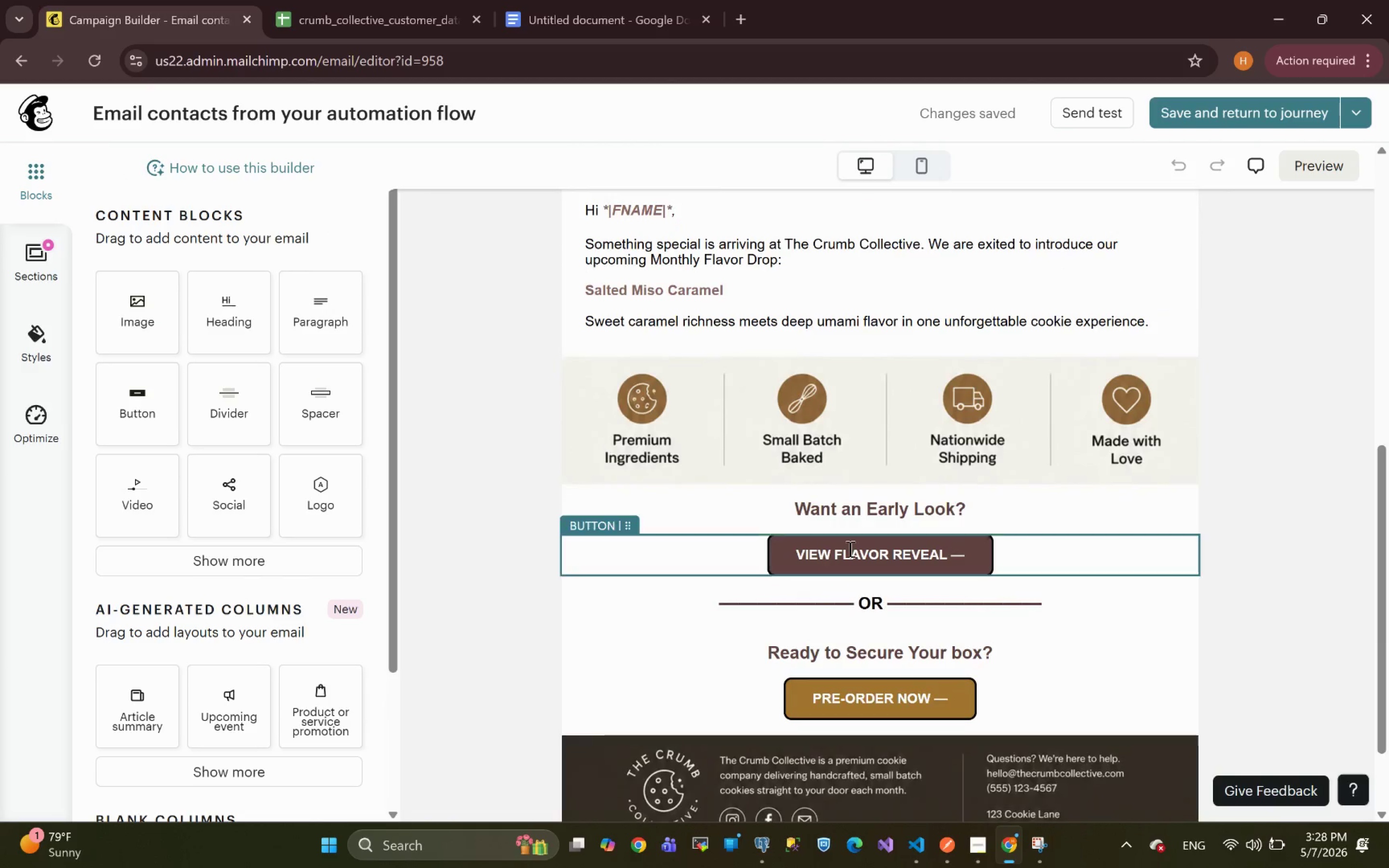 
wait(5.19)
 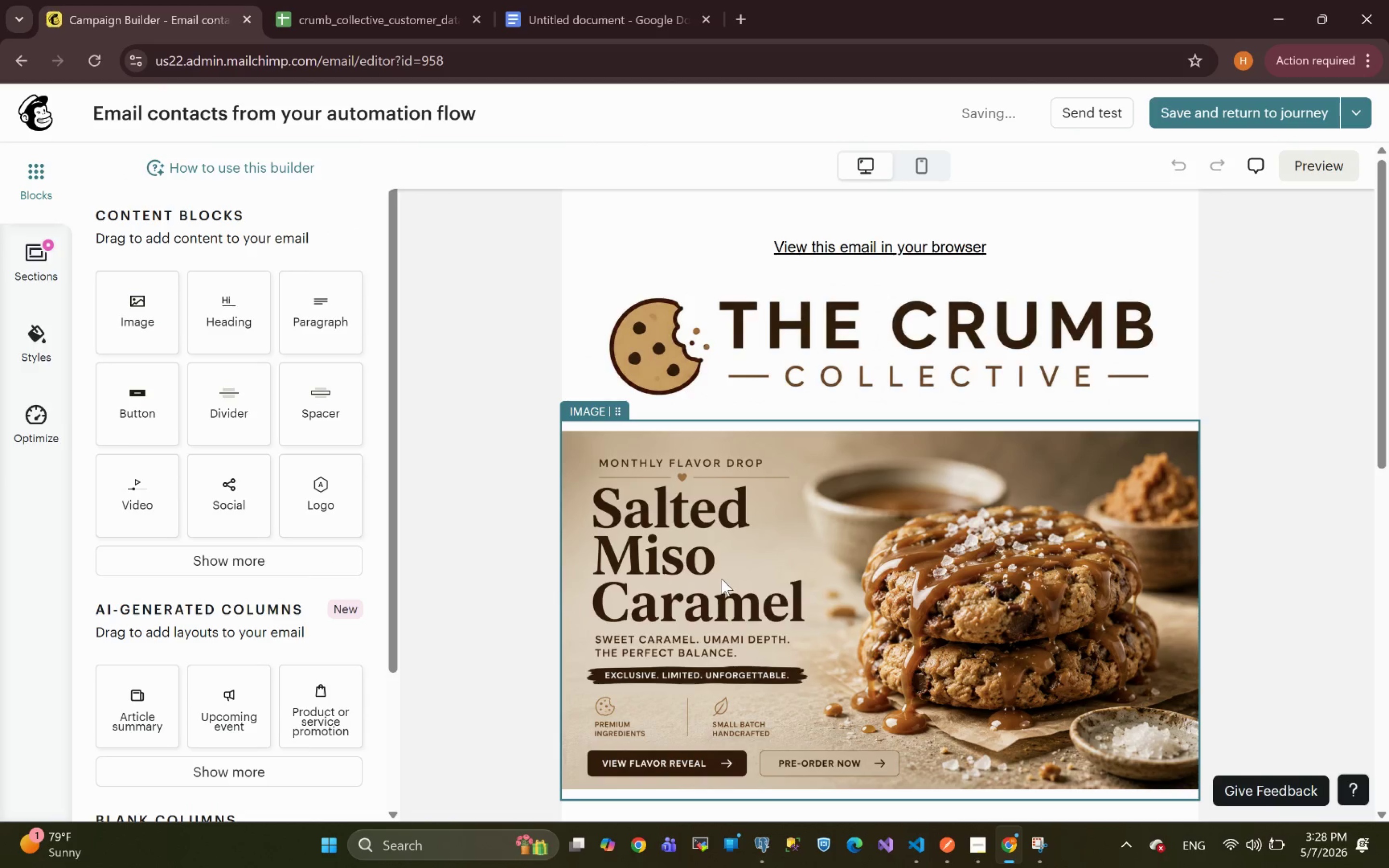 
left_click([895, 559])
 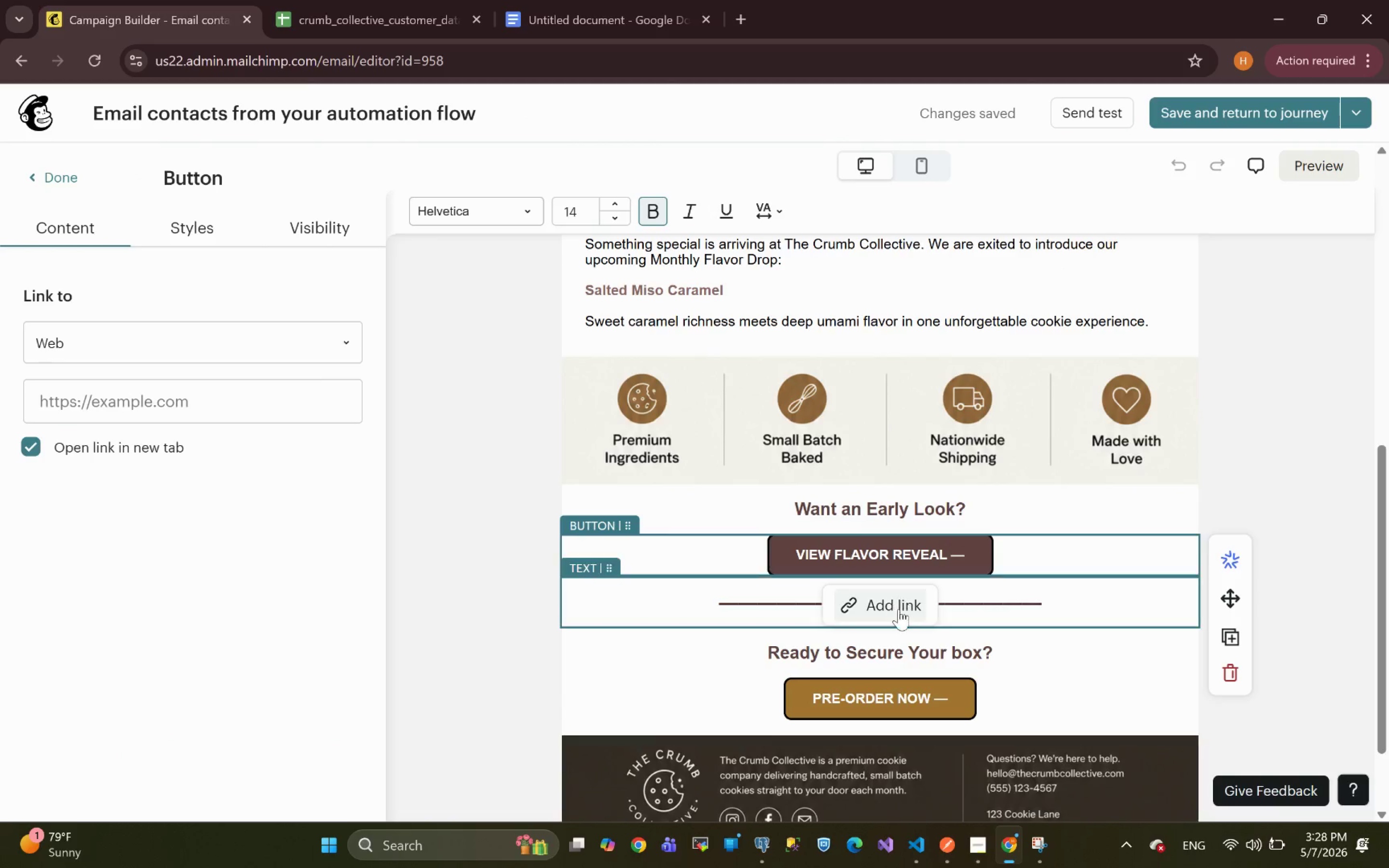 
left_click([898, 607])
 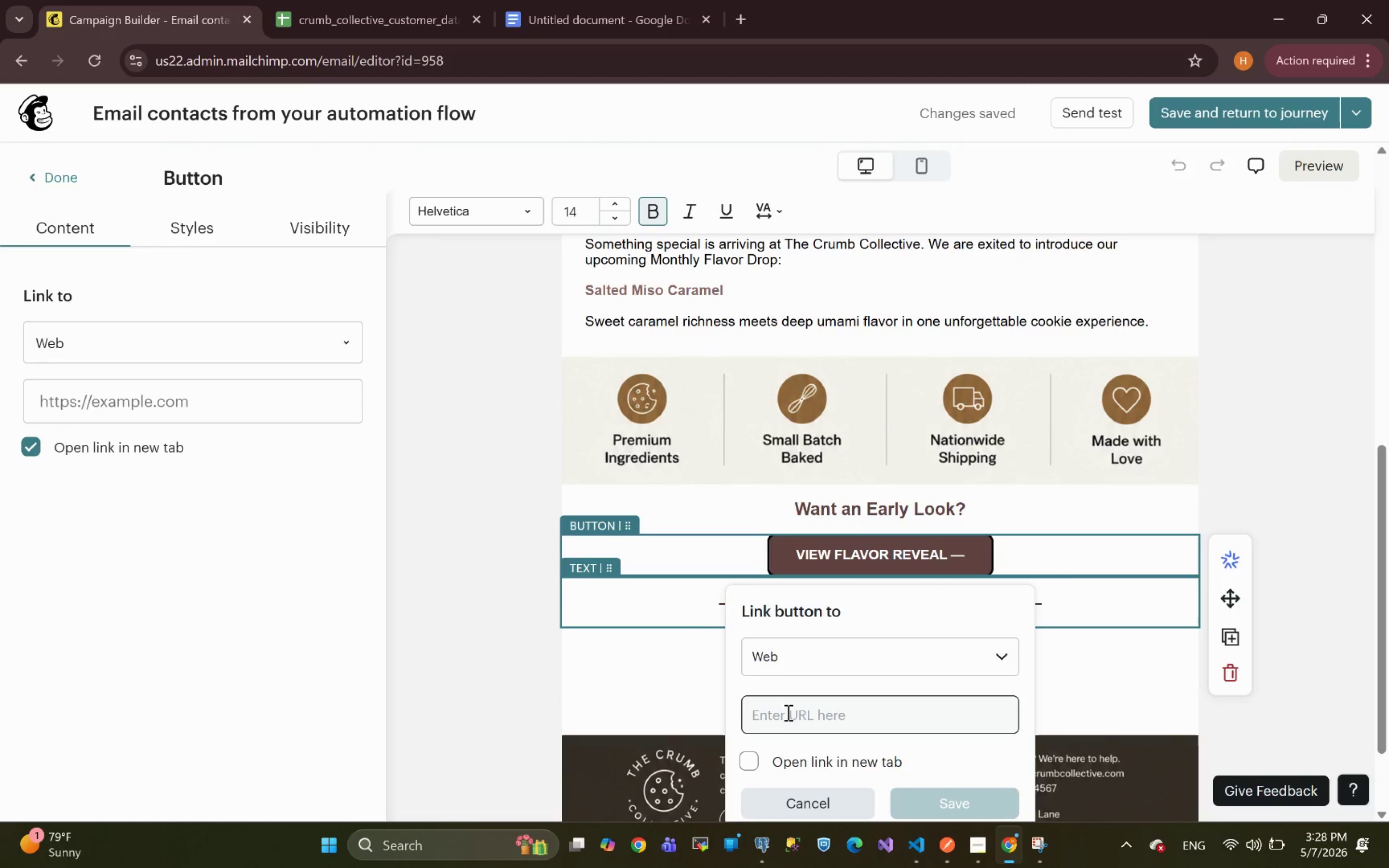 
left_click([787, 717])
 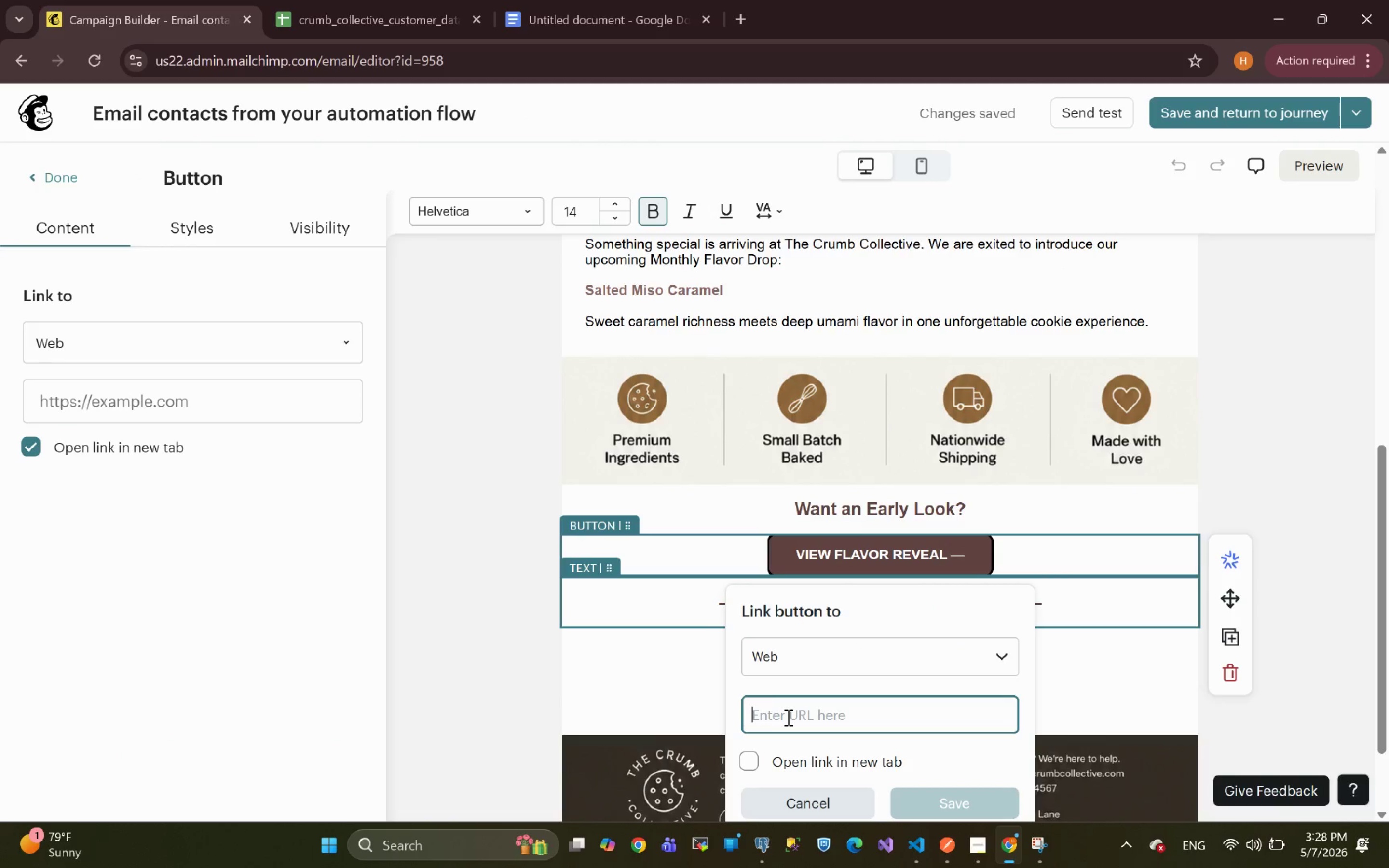 
key(Control+V)
 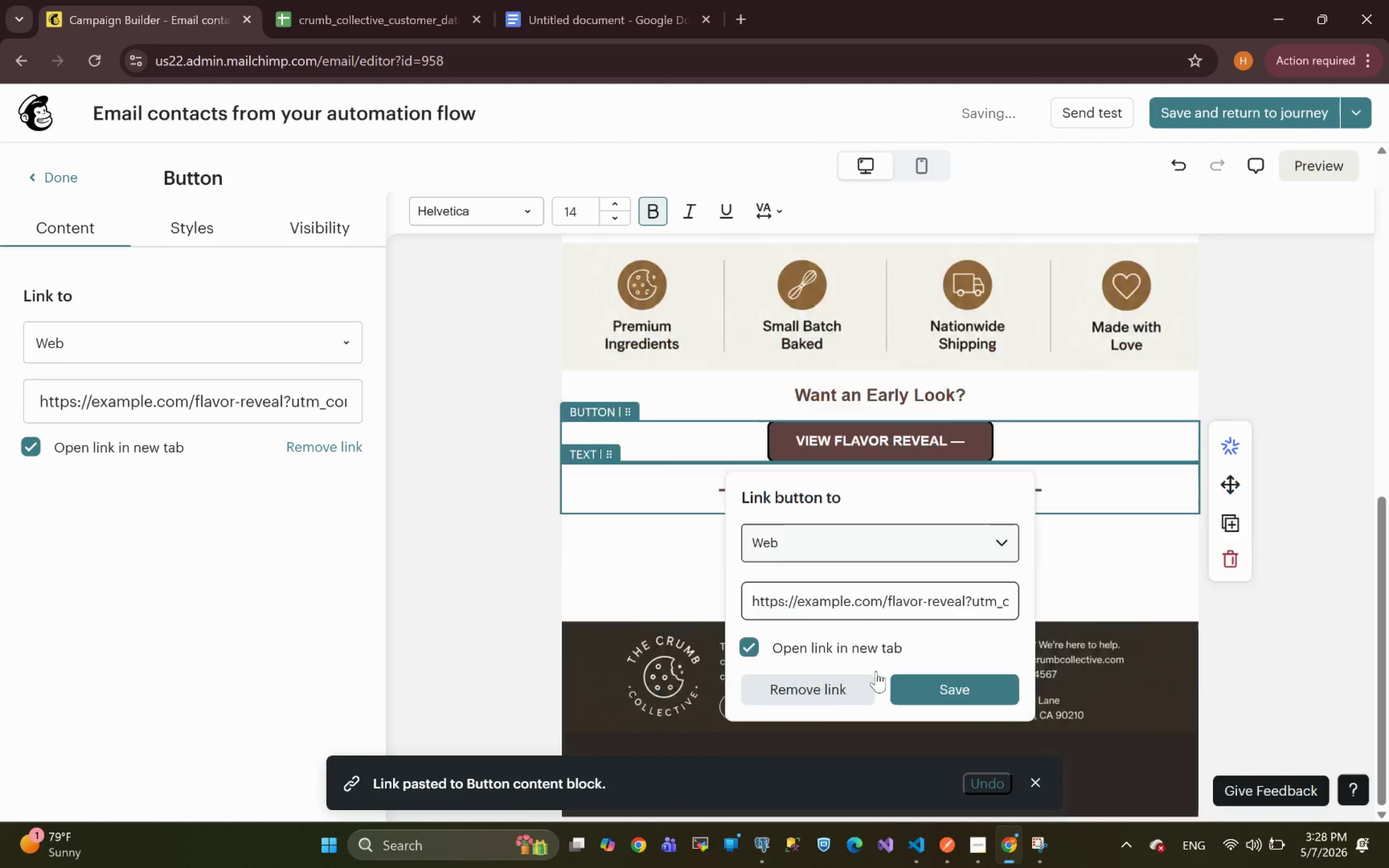 
left_click([960, 690])
 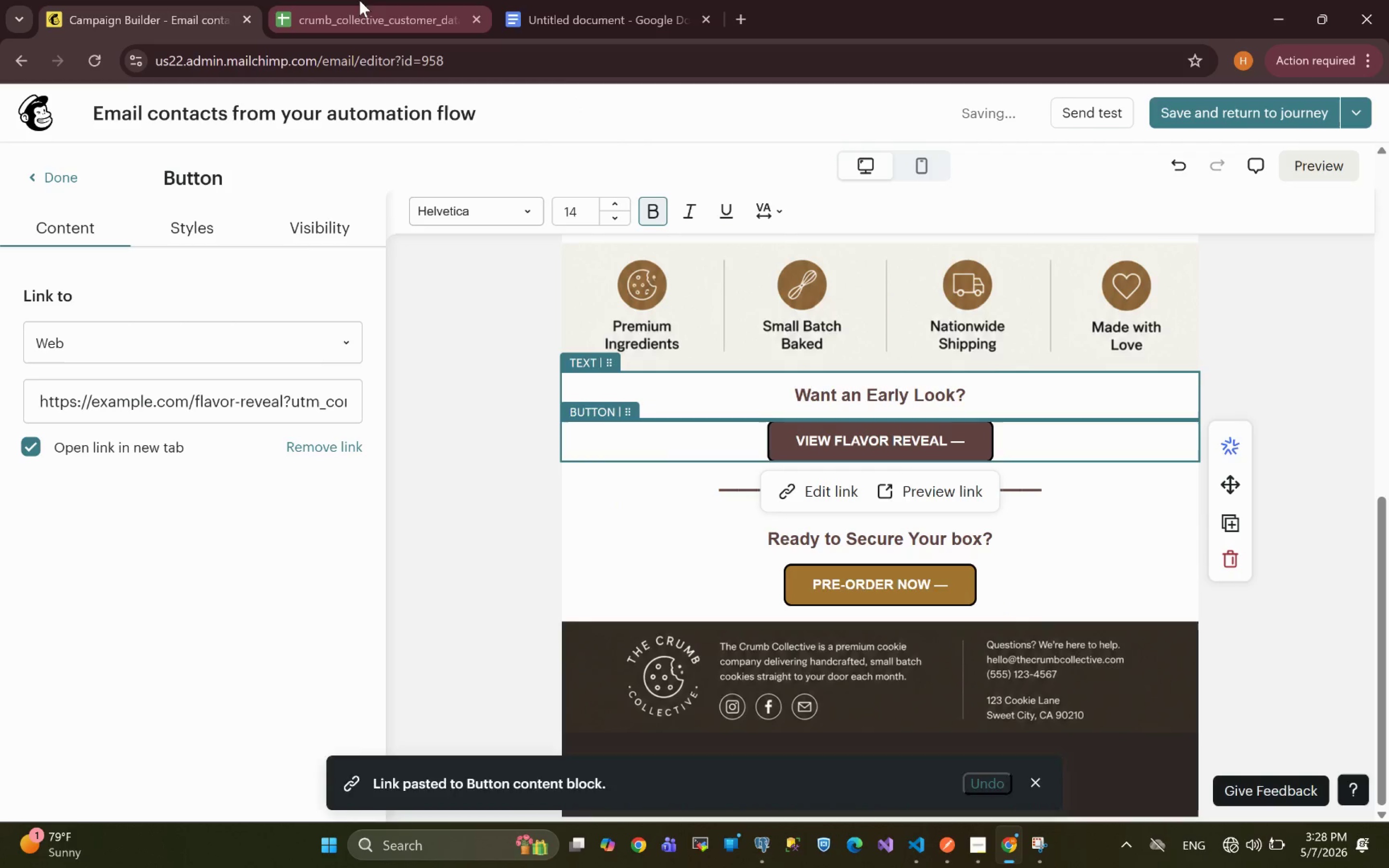 
left_click([528, 11])
 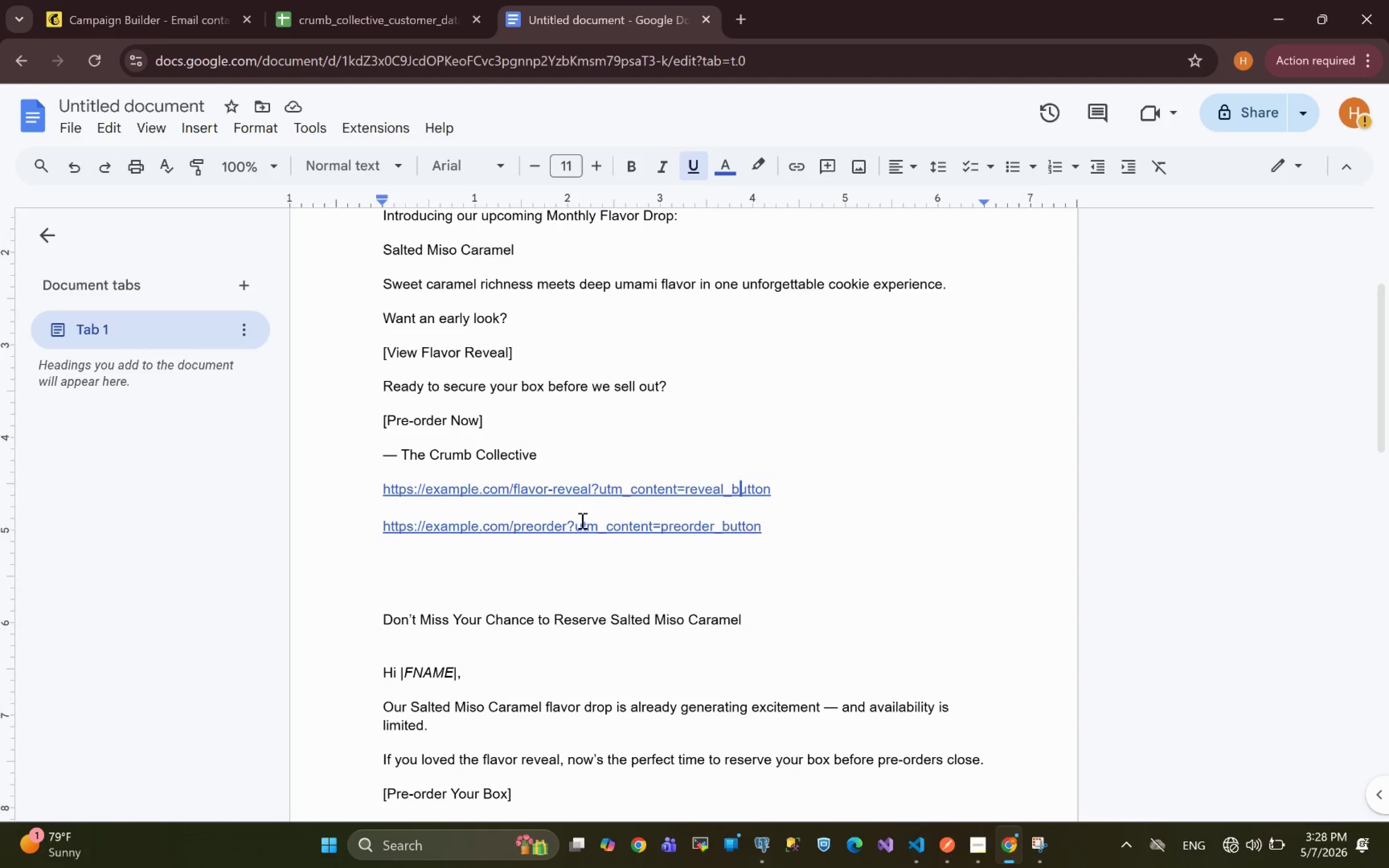 
left_click([545, 524])
 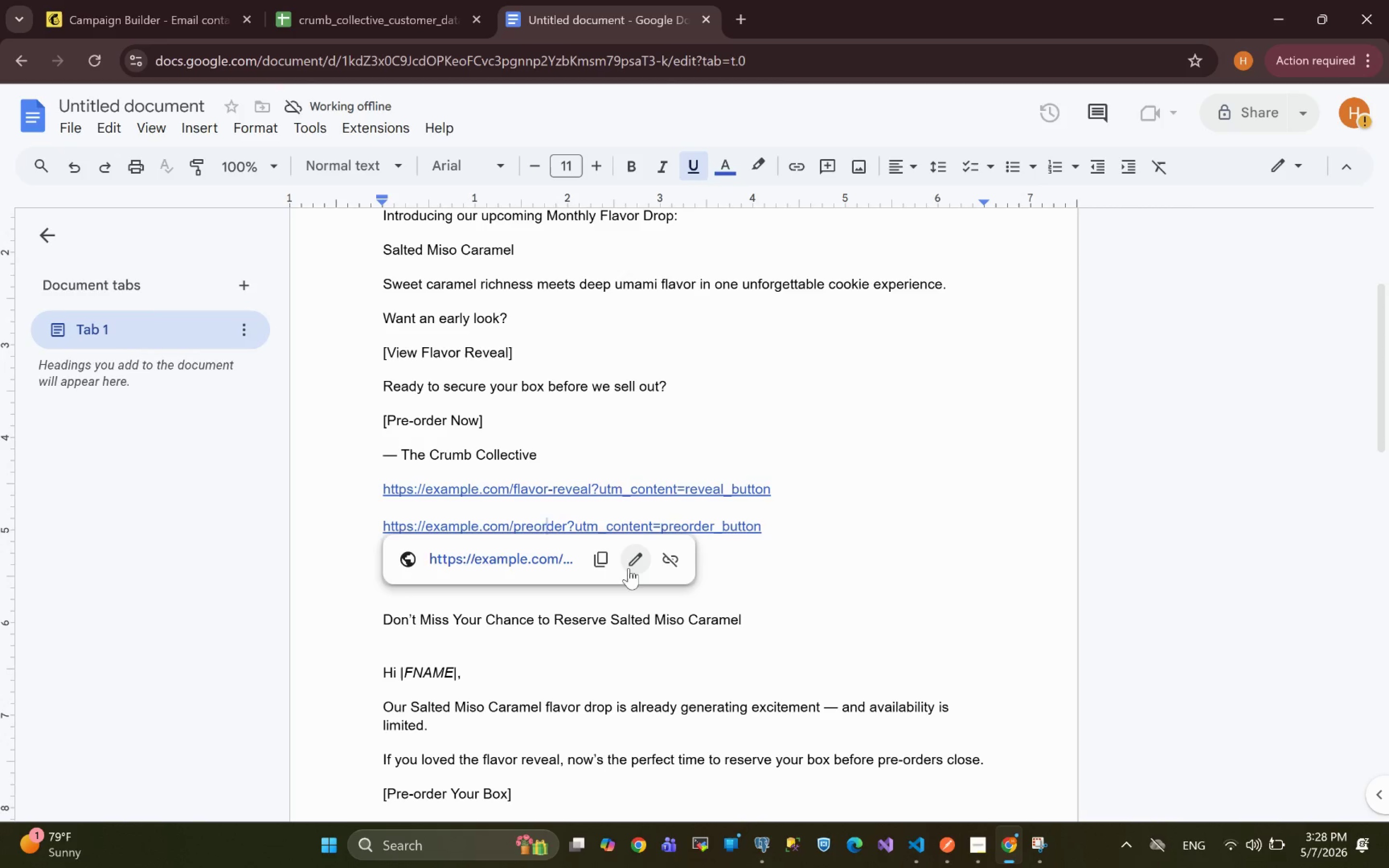 
left_click([595, 557])
 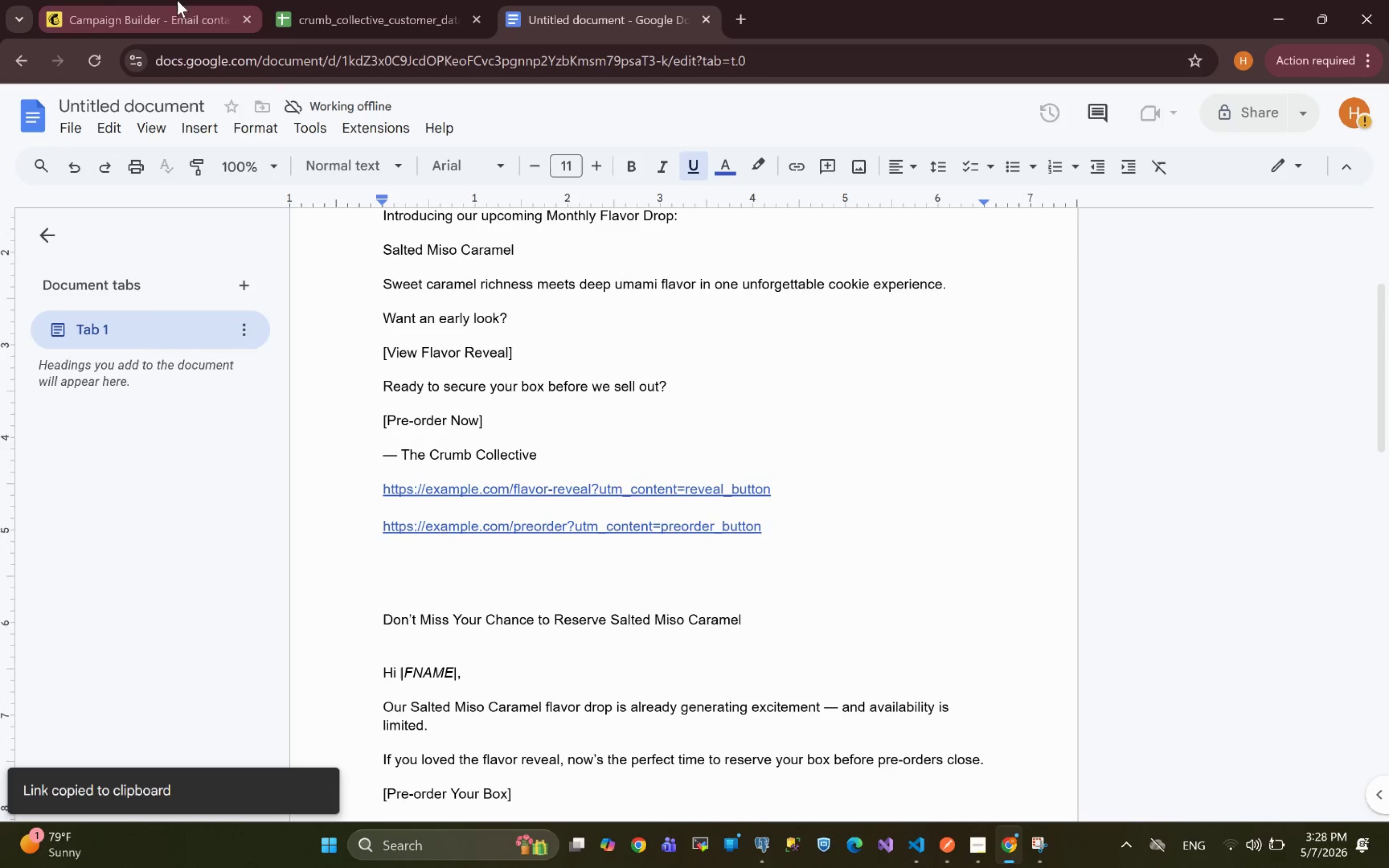 
left_click([161, 15])
 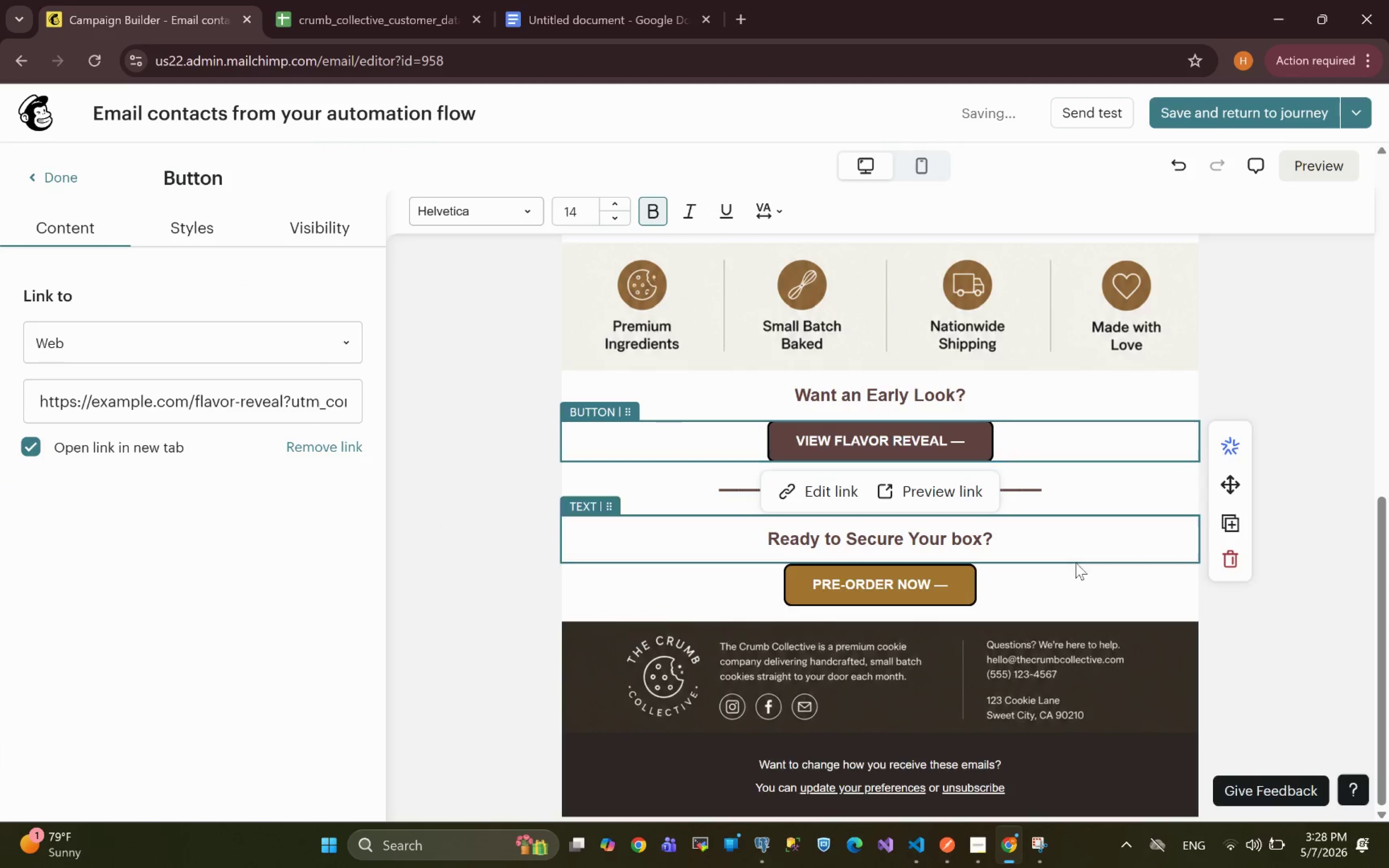 
left_click([953, 588])
 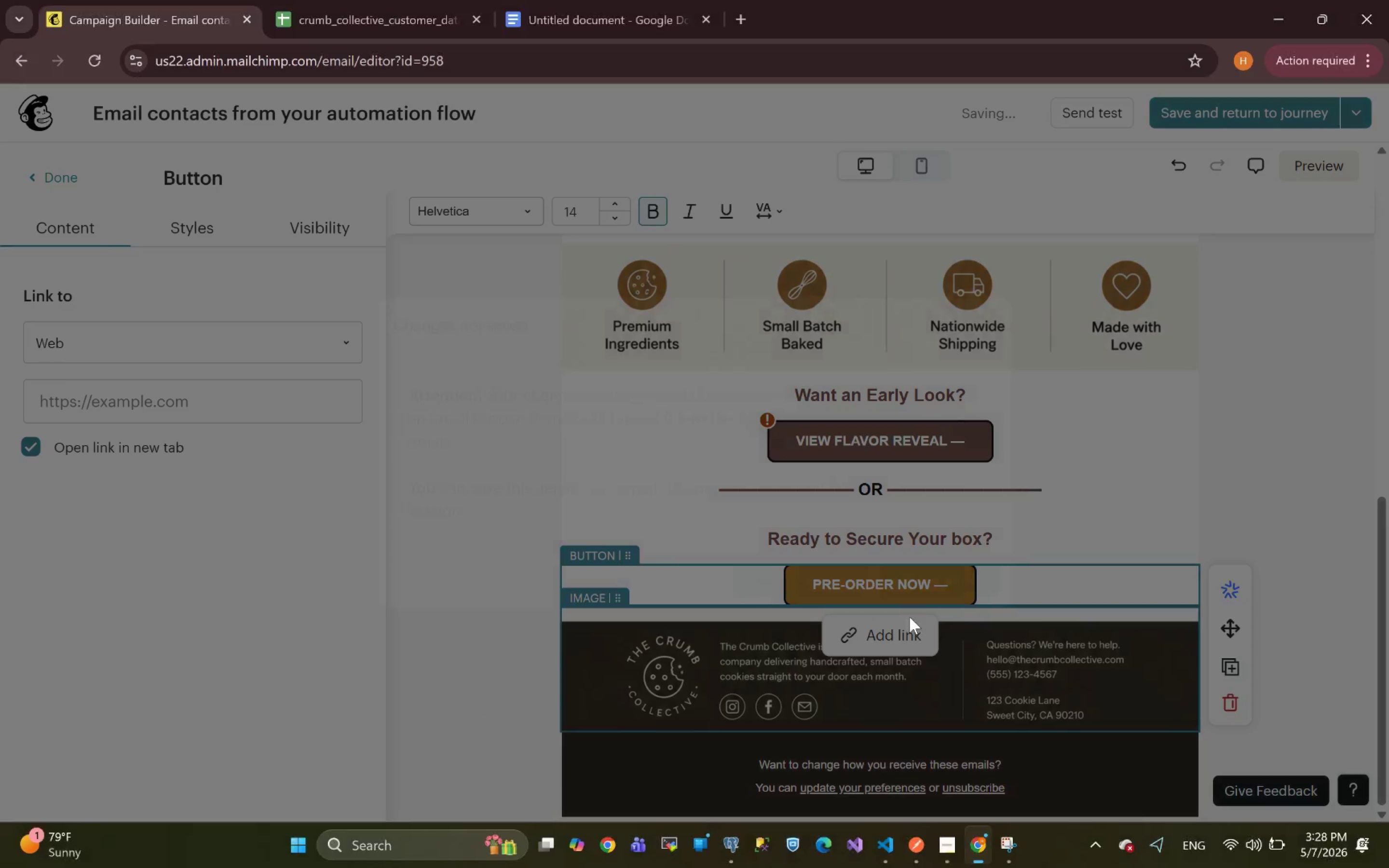 
left_click([885, 638])
 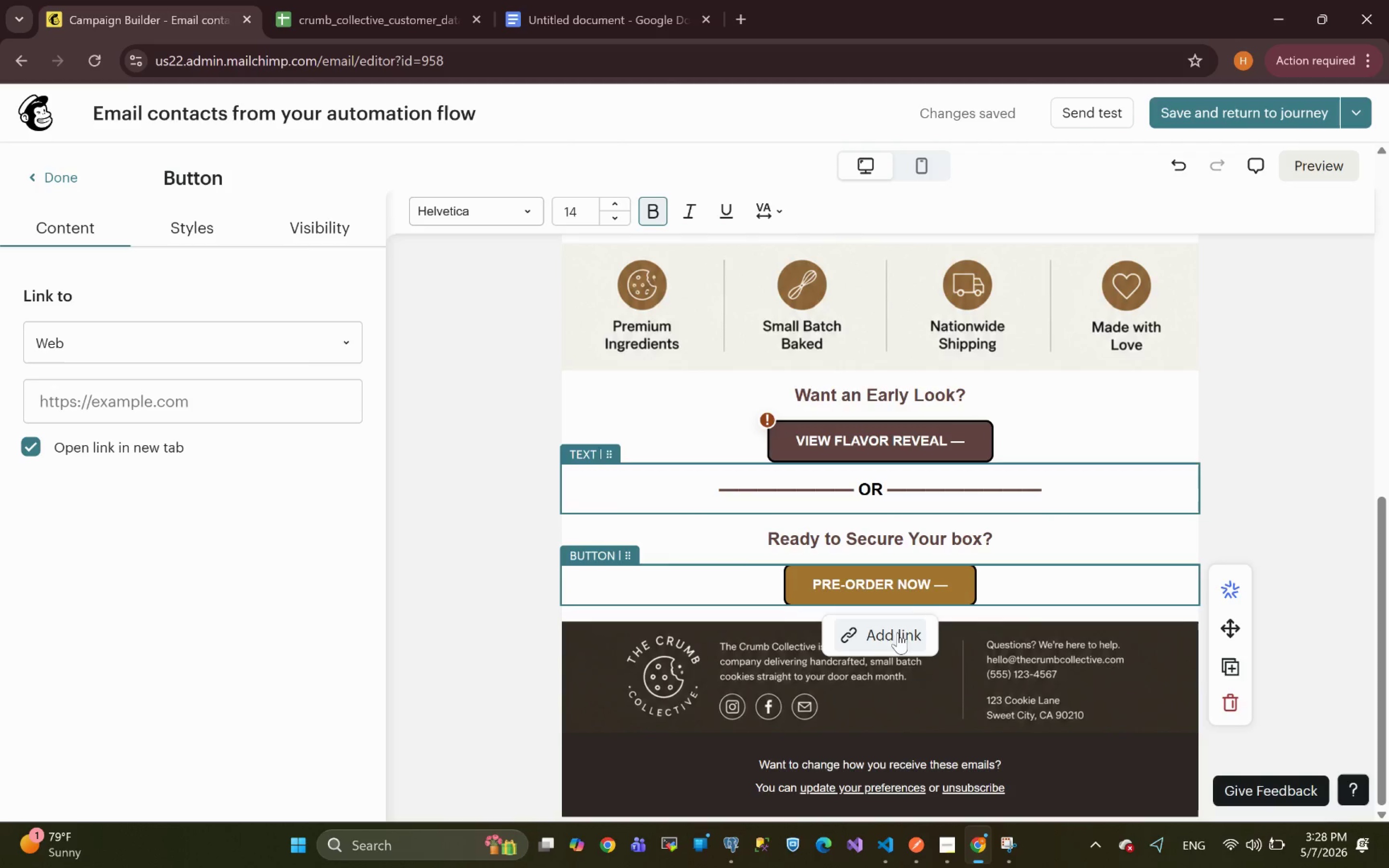 
left_click([891, 633])
 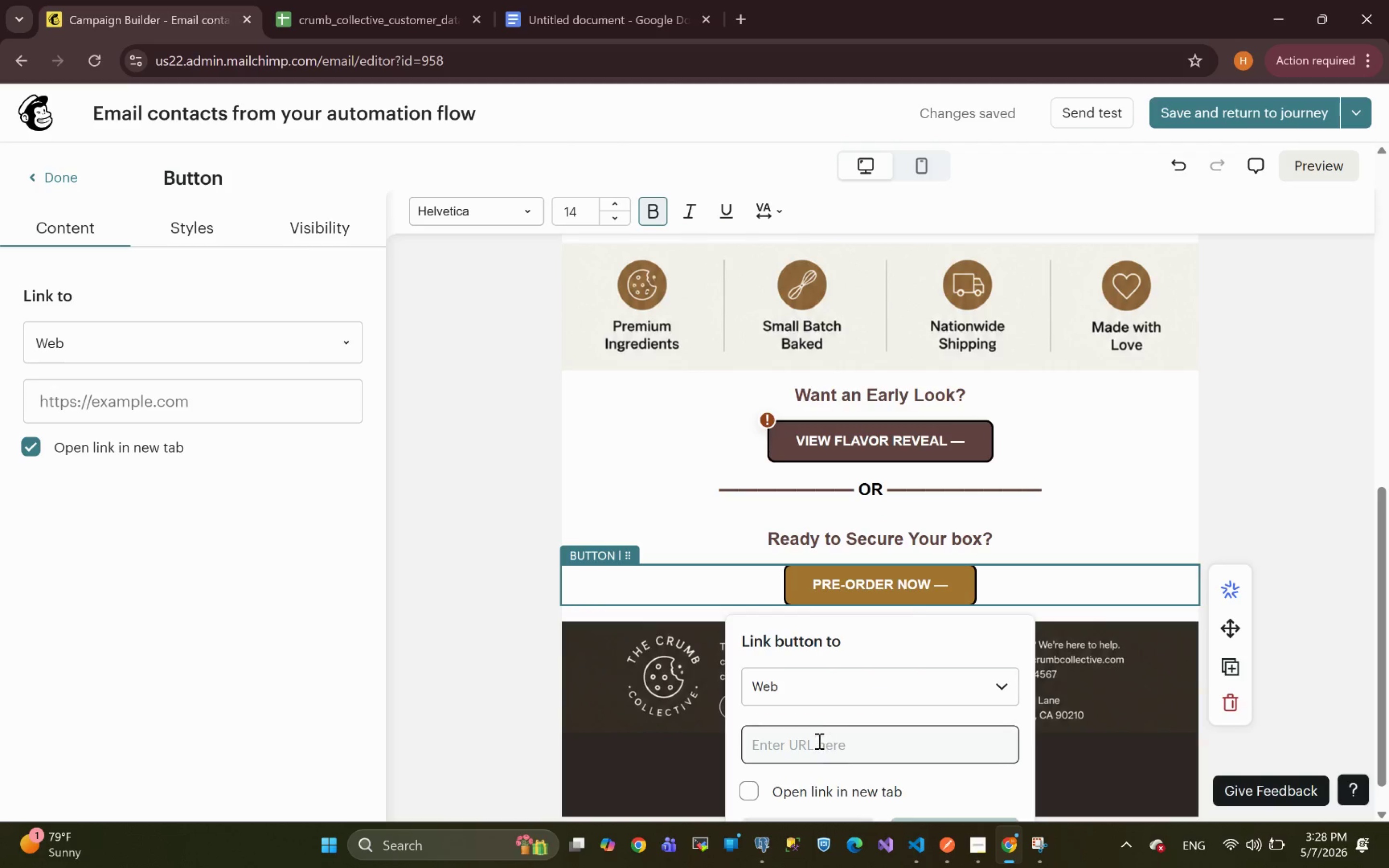 
left_click([806, 746])
 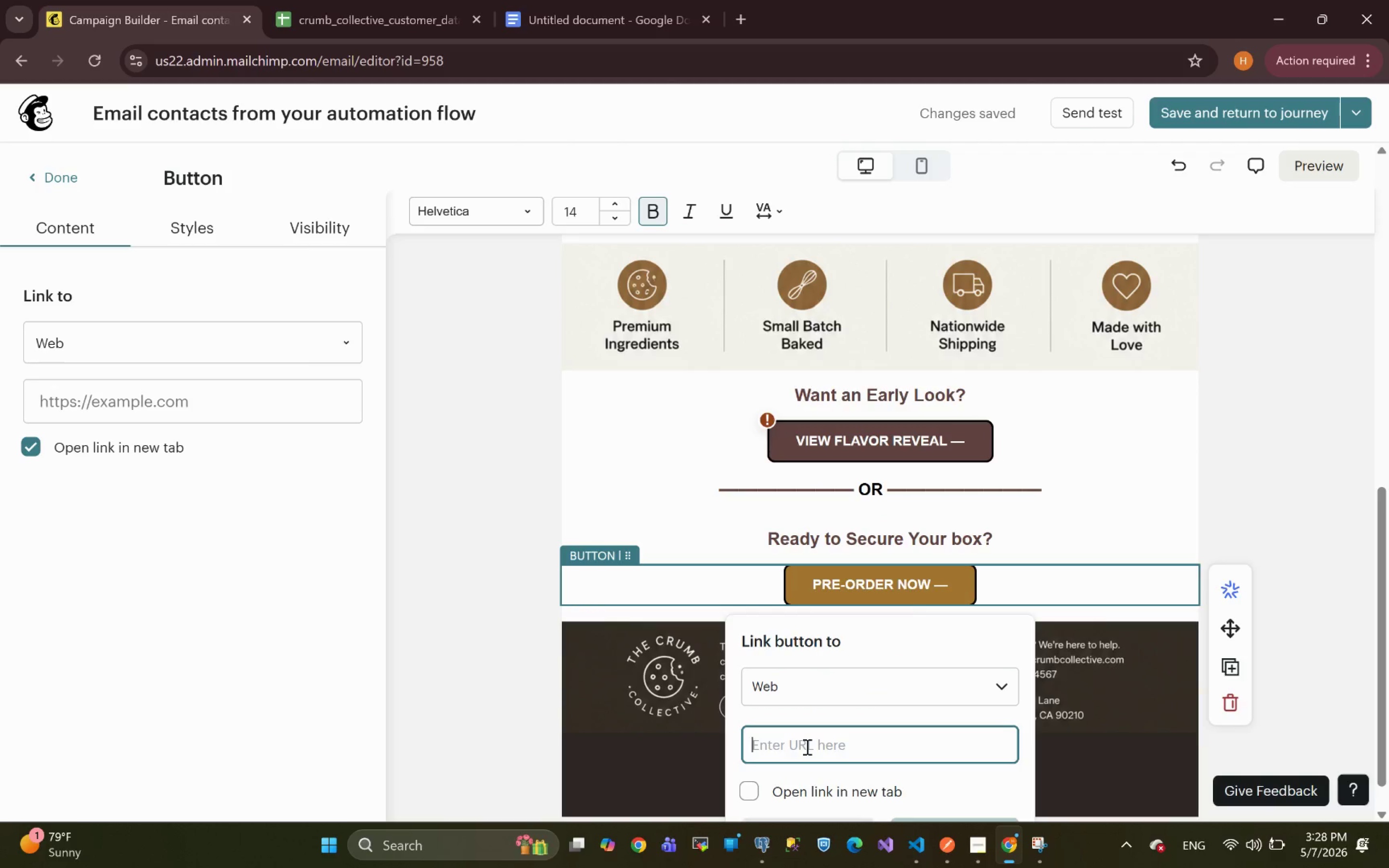 
key(Control+V)
 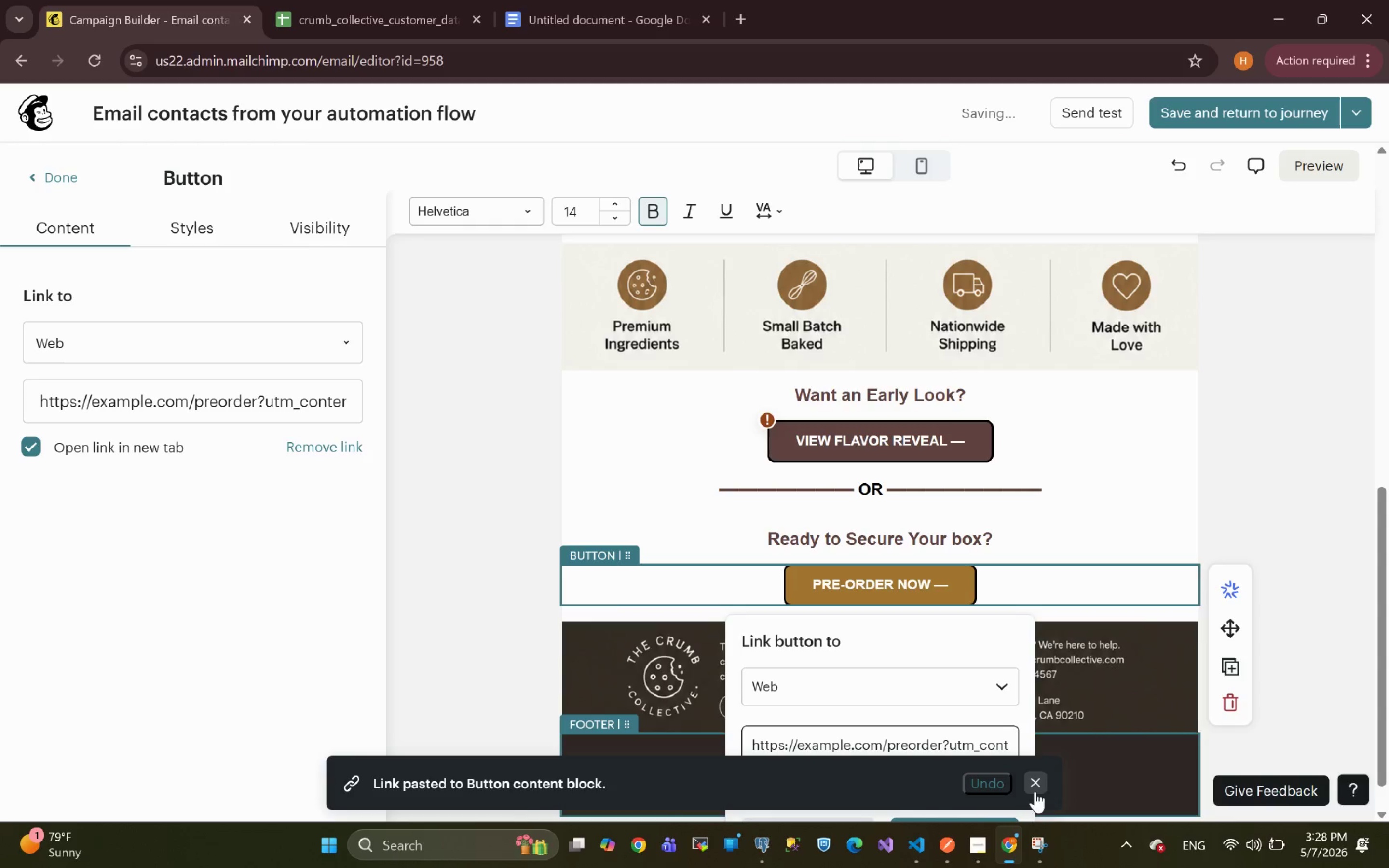 
left_click([1036, 783])
 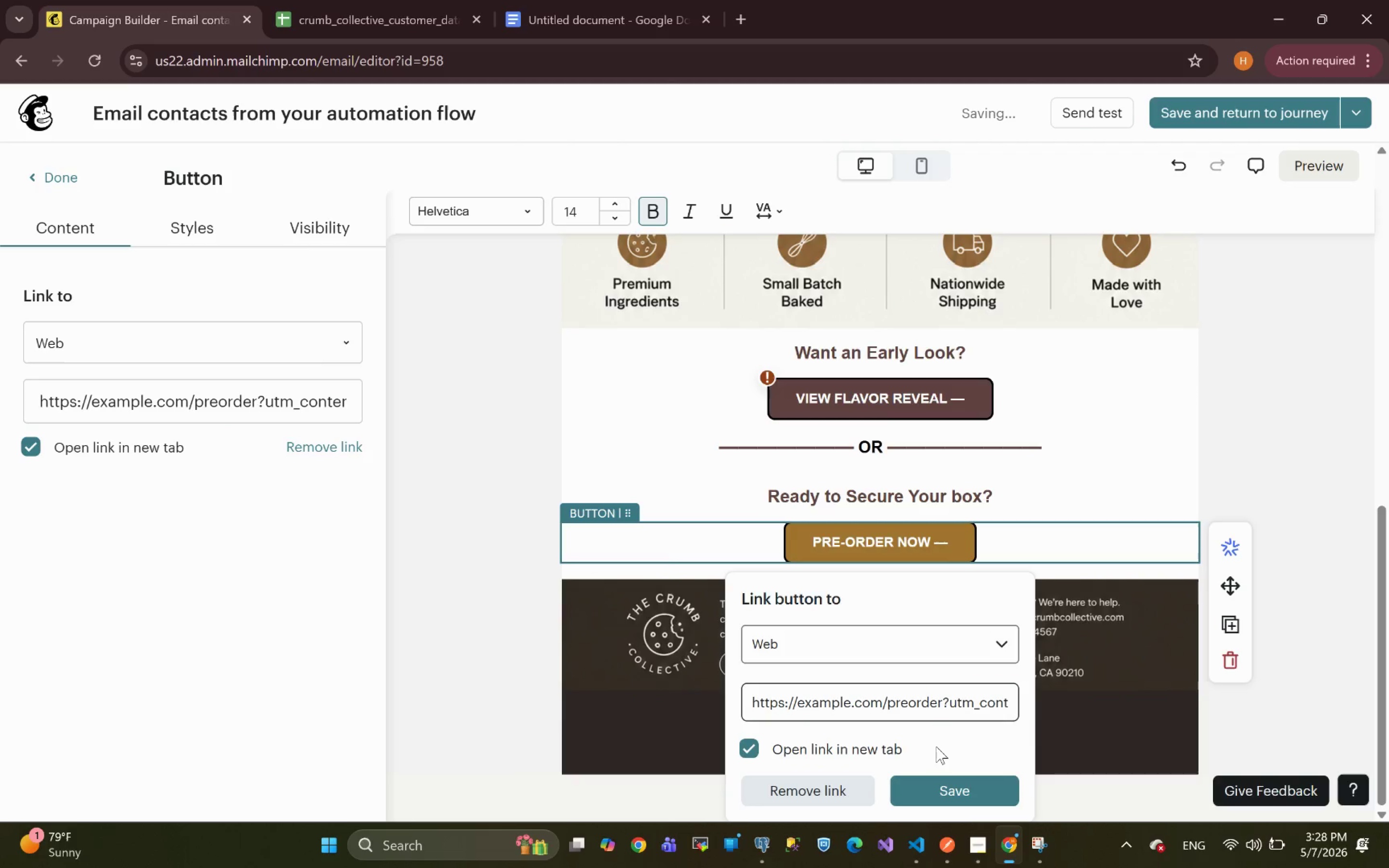 
left_click([940, 797])
 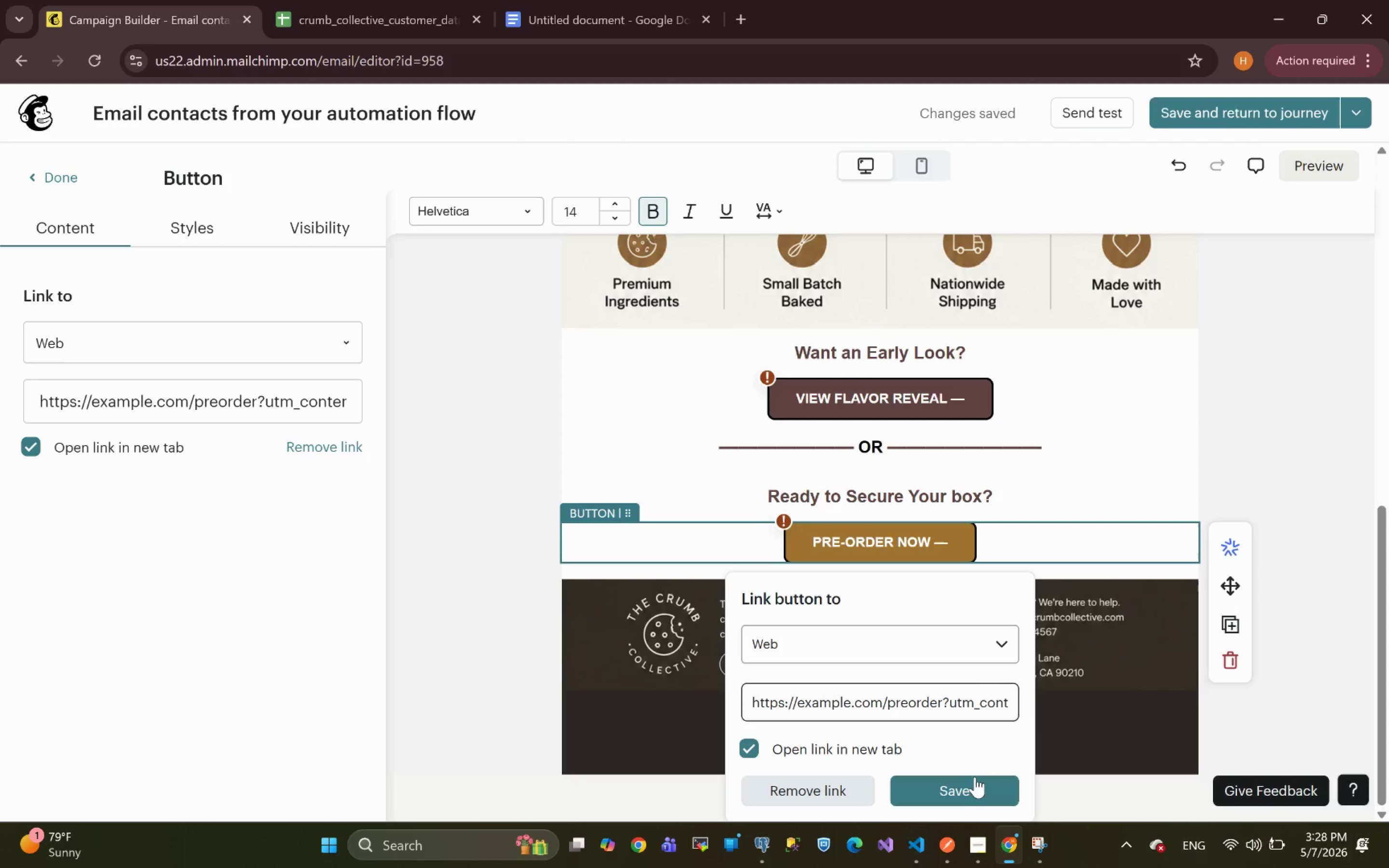 
left_click([961, 793])
 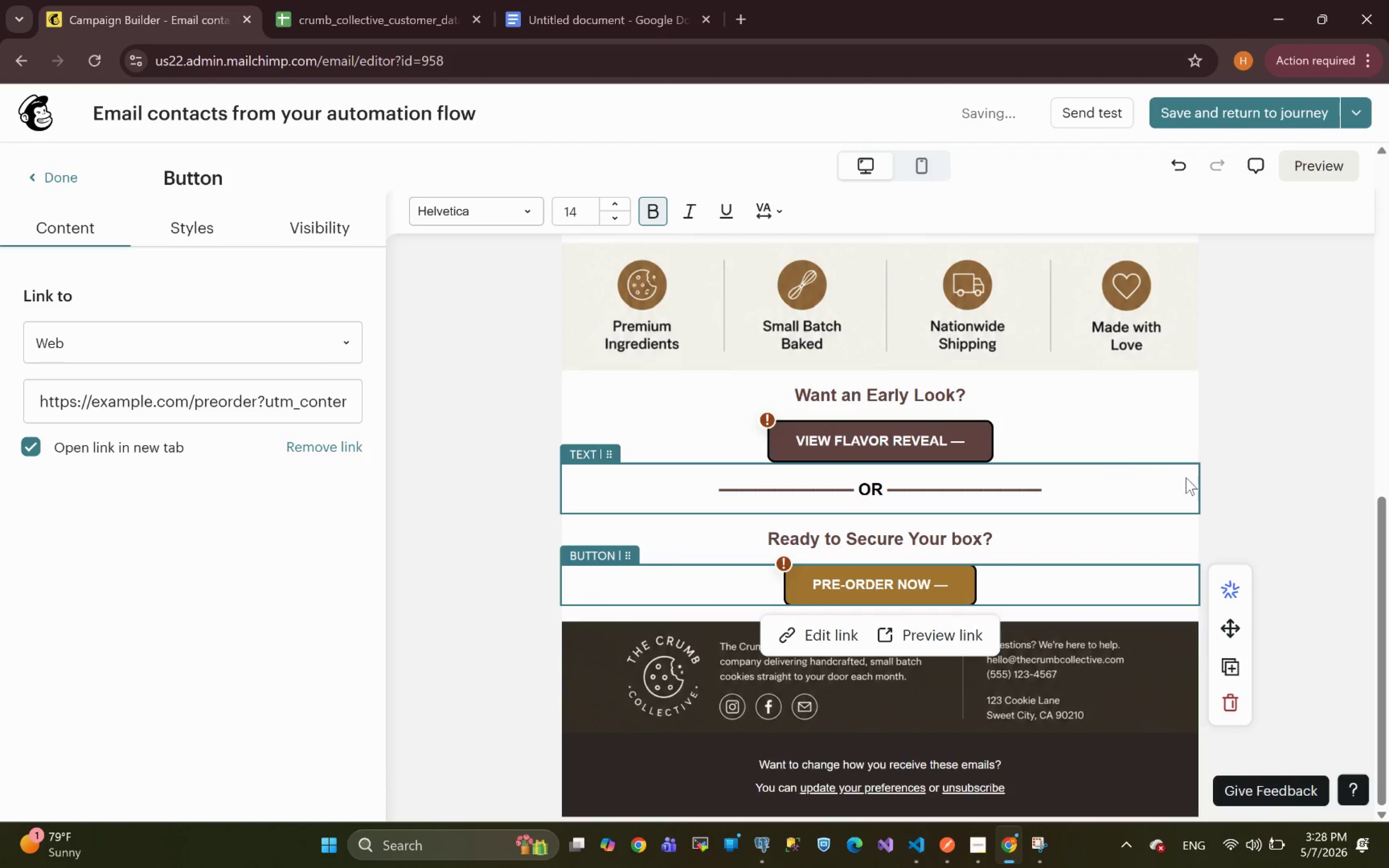 
left_click([1284, 466])
 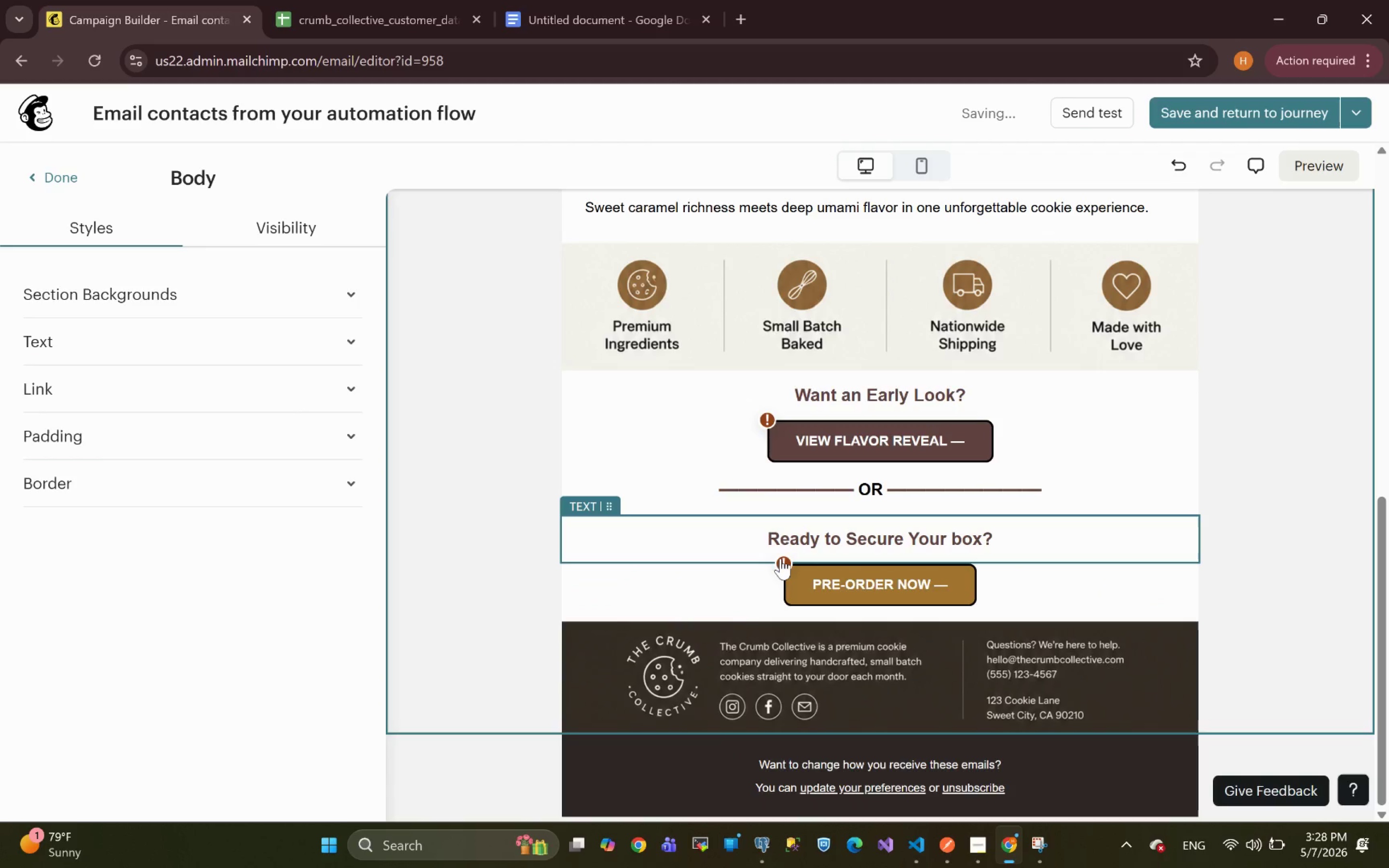 
left_click([780, 563])
 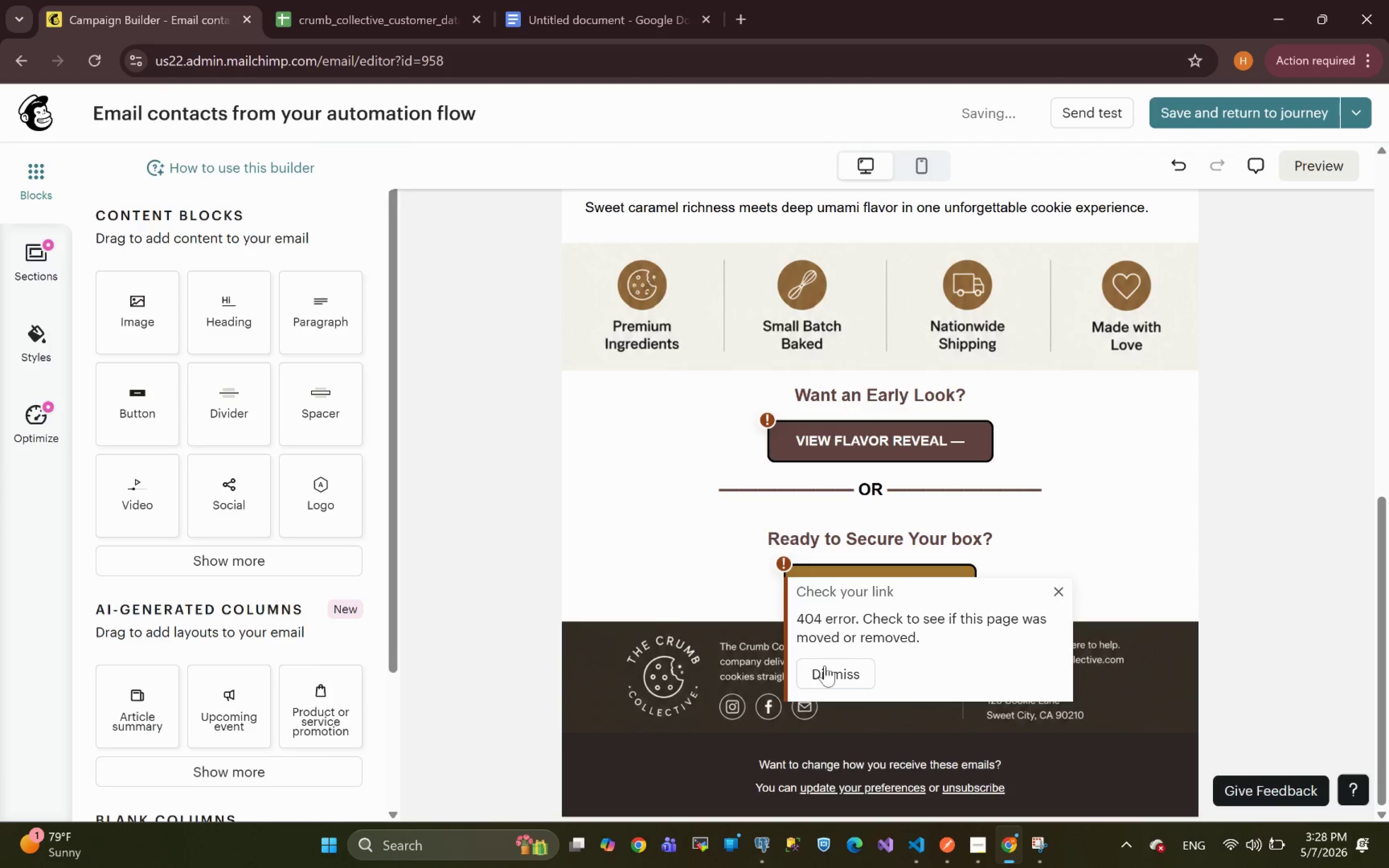 
left_click([825, 674])
 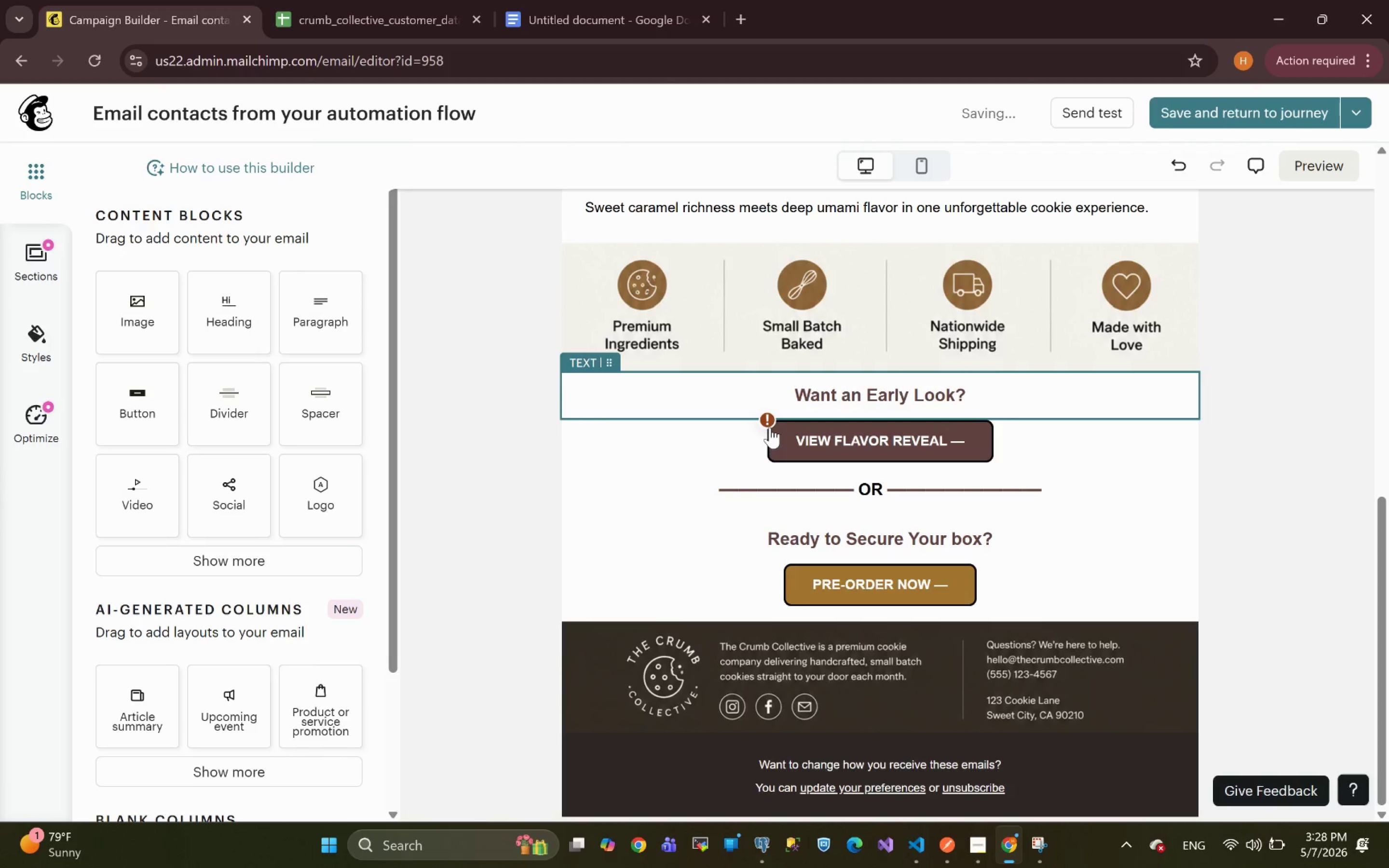 
left_click([769, 422])
 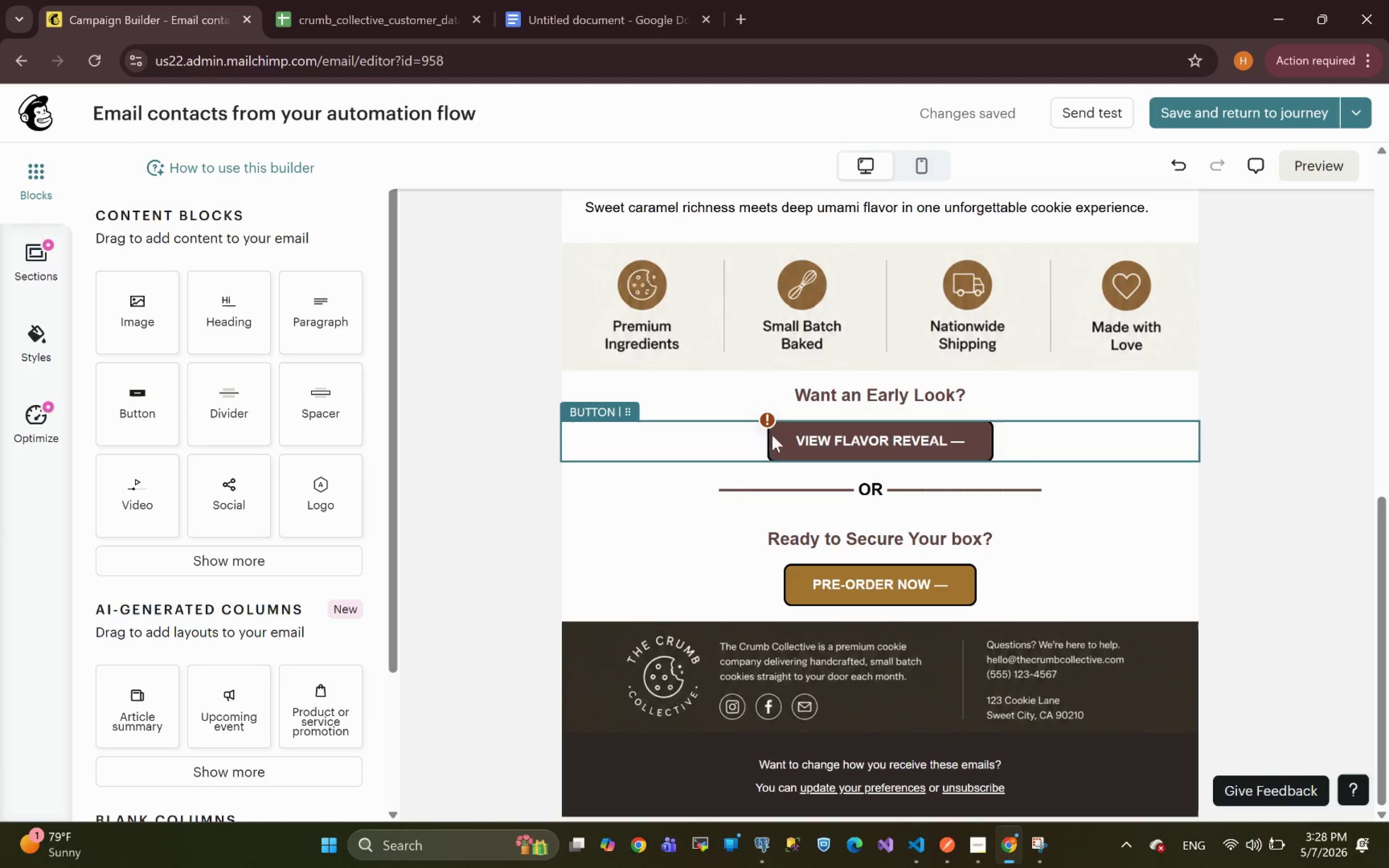 
left_click([767, 426])
 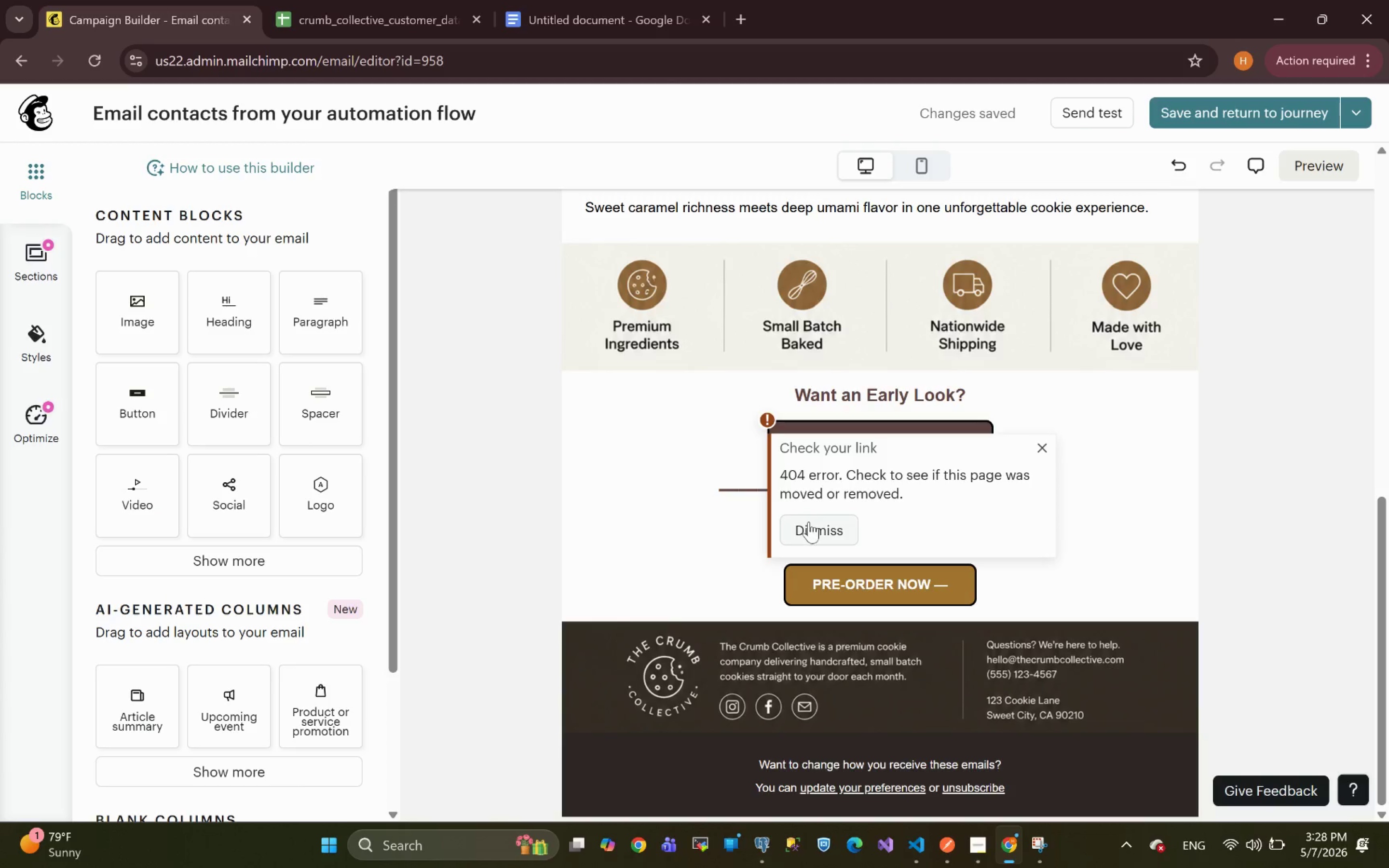 
left_click([812, 526])
 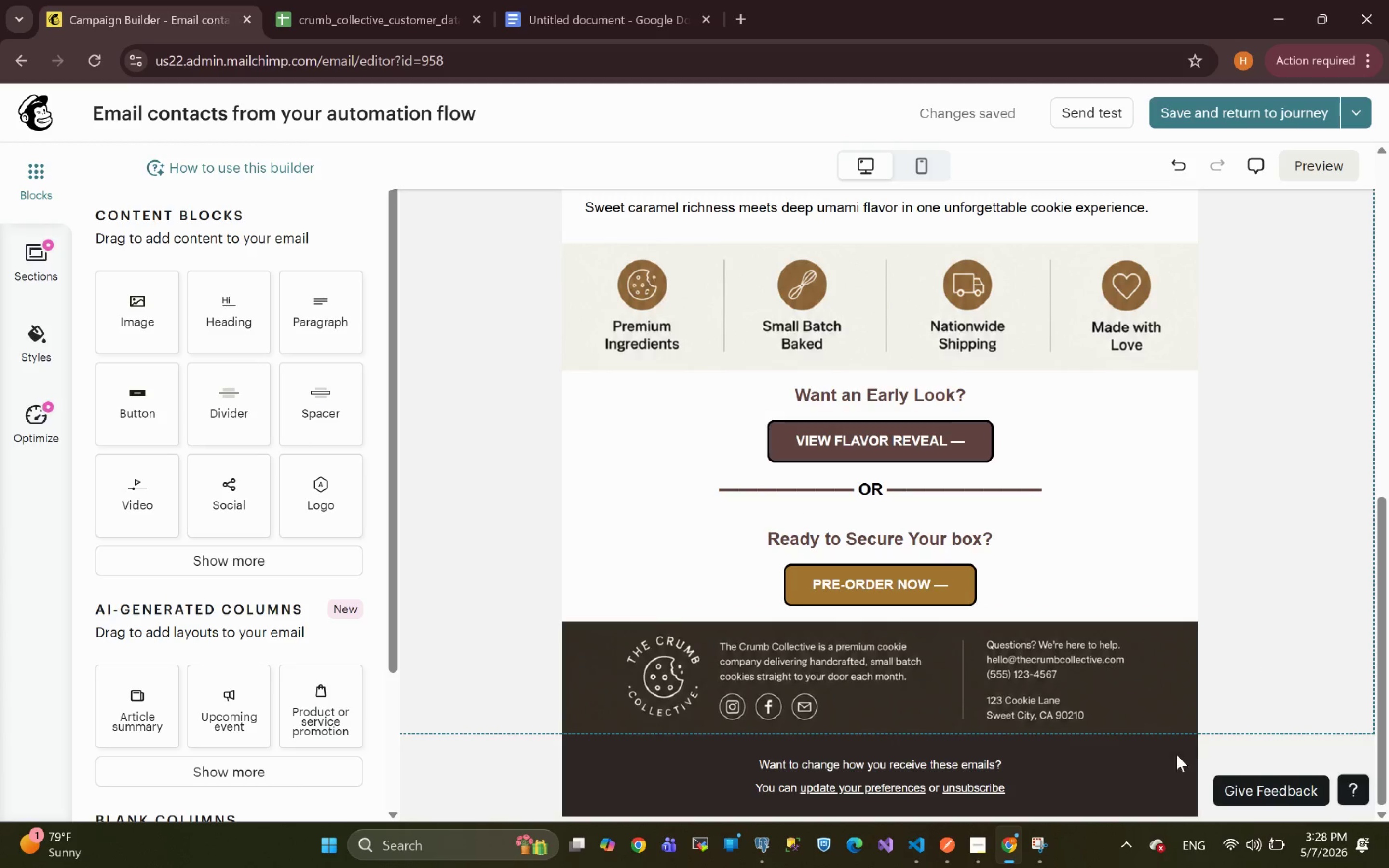 
mouse_move([1215, 846])
 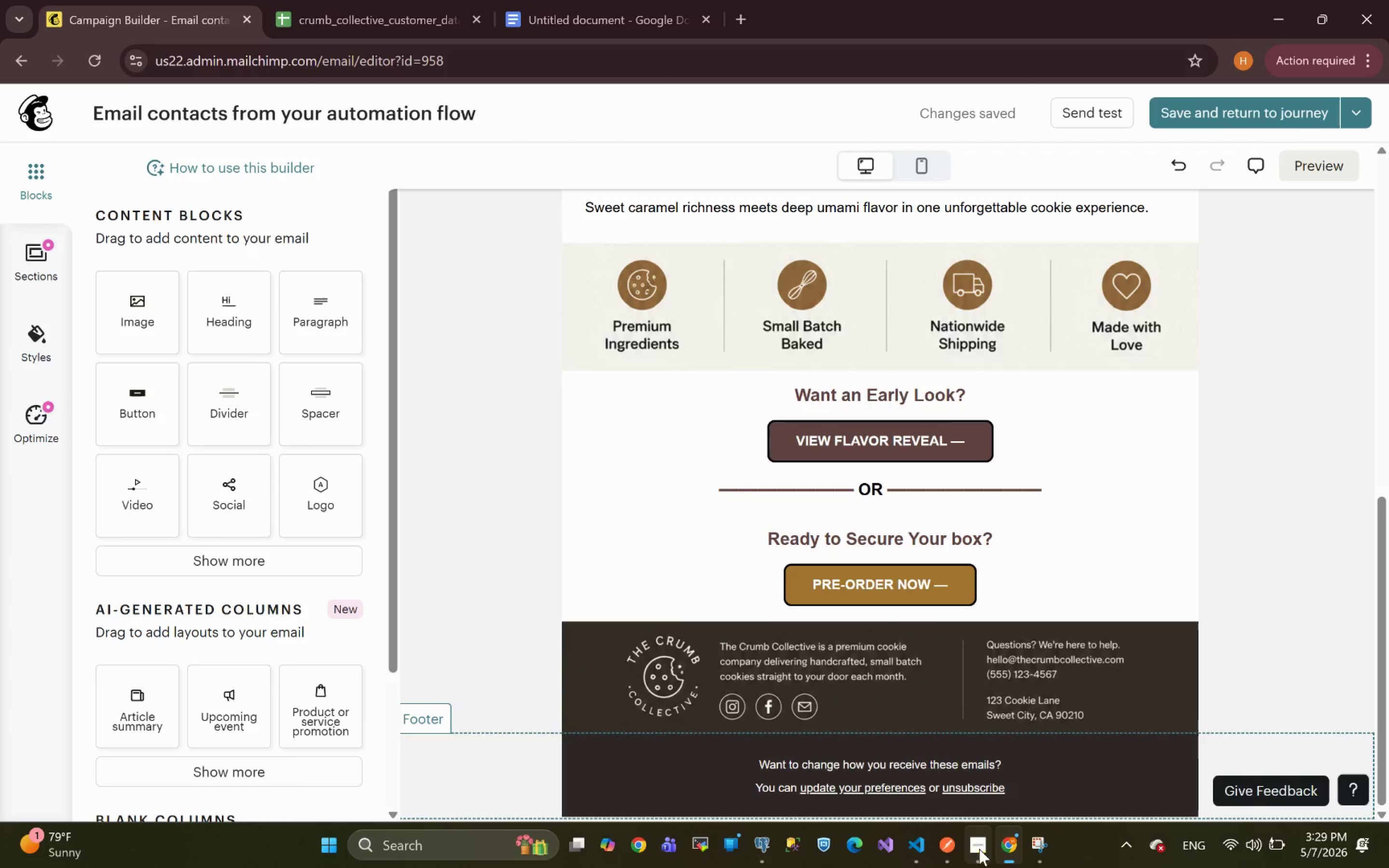 
left_click([969, 844])